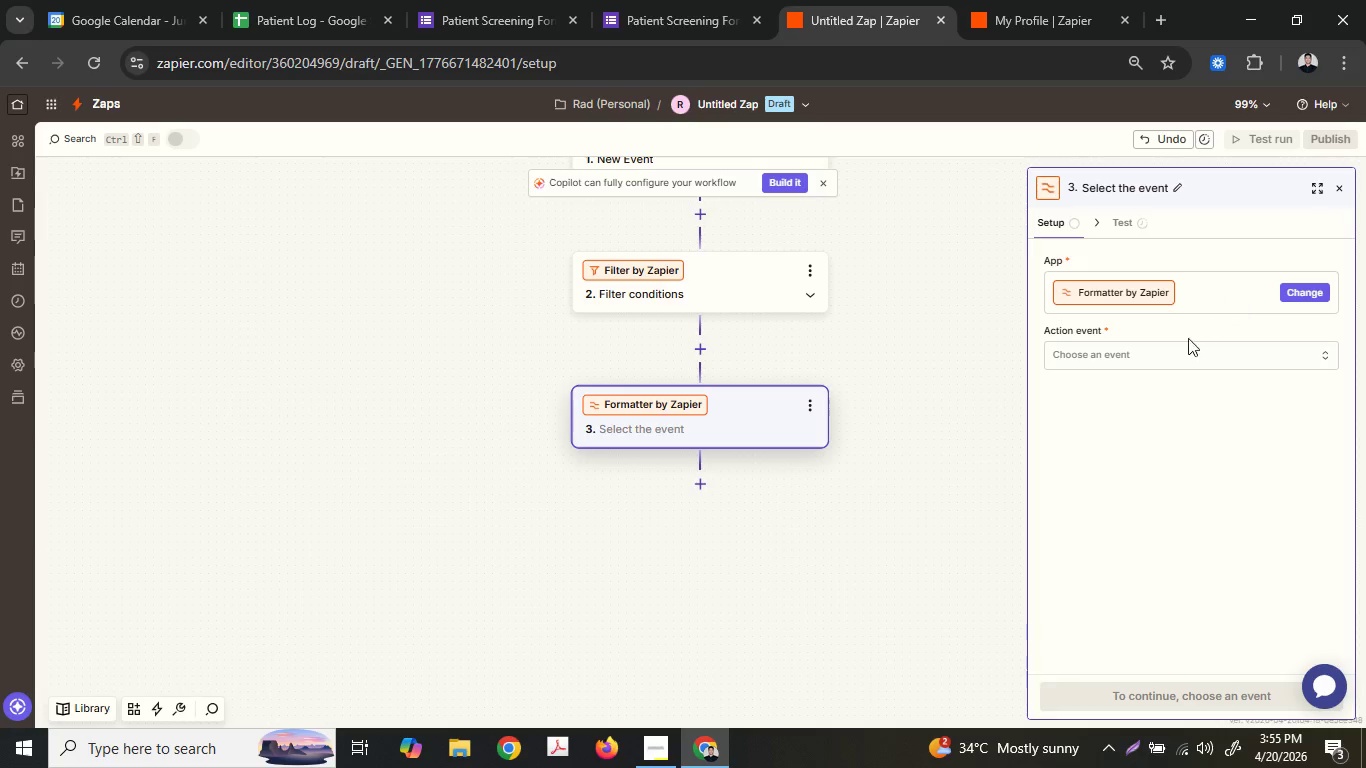 
left_click([1178, 369])
 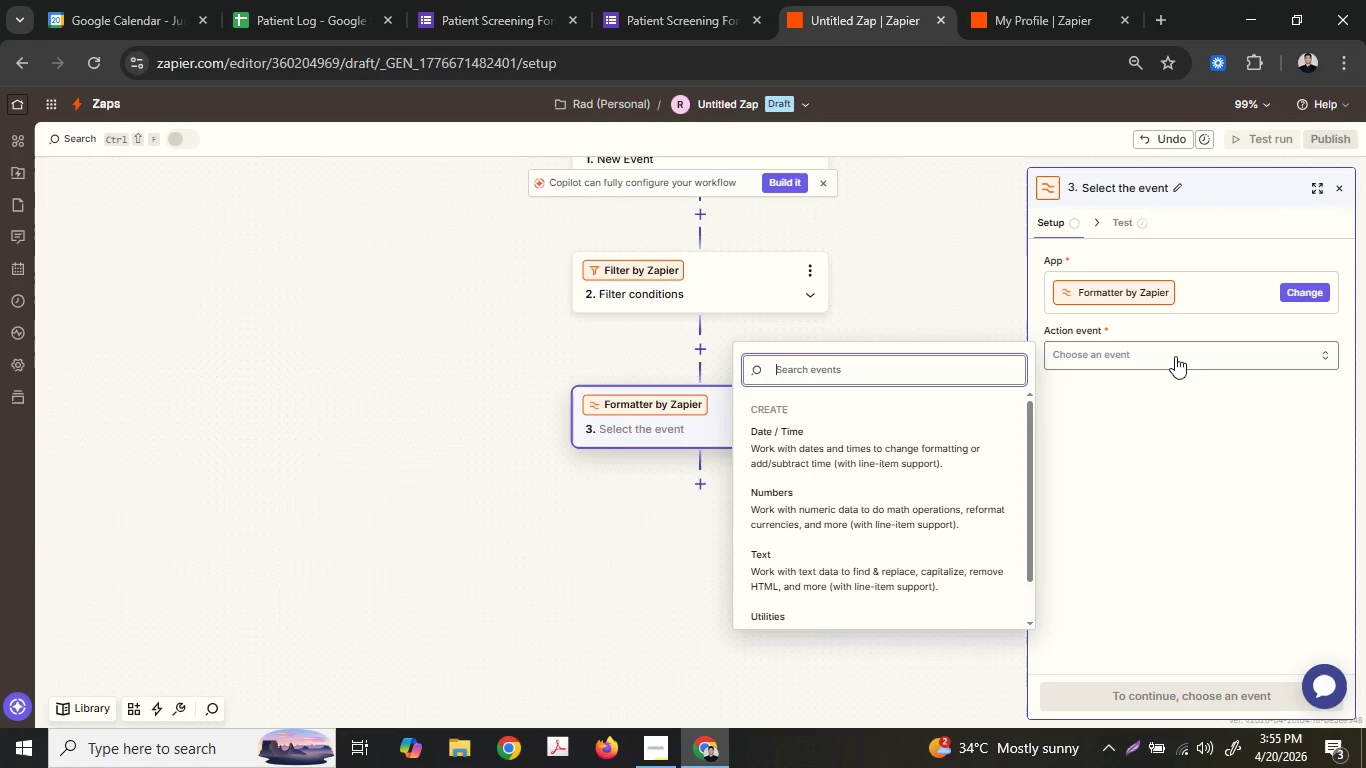 
wait(8.38)
 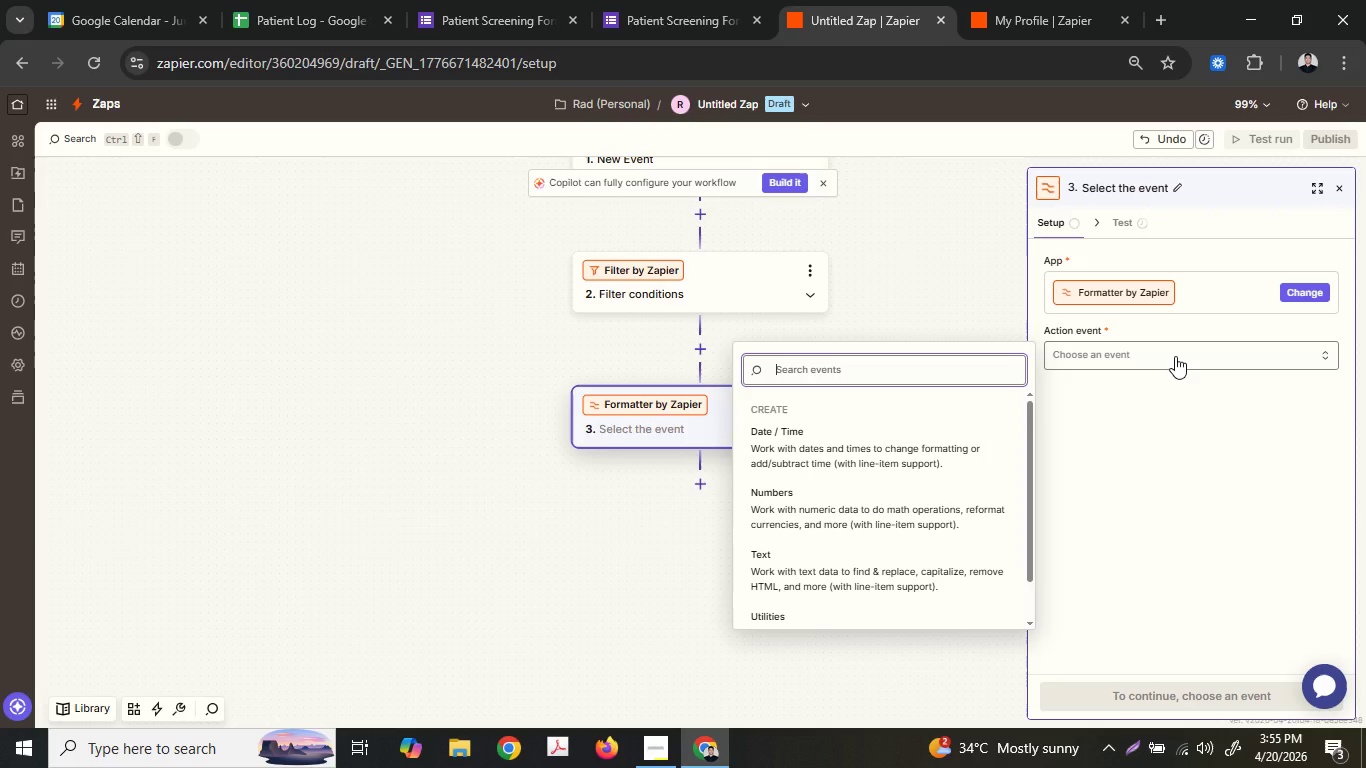 
left_click_drag(start_coordinate=[801, 564], to_coordinate=[814, 436])
 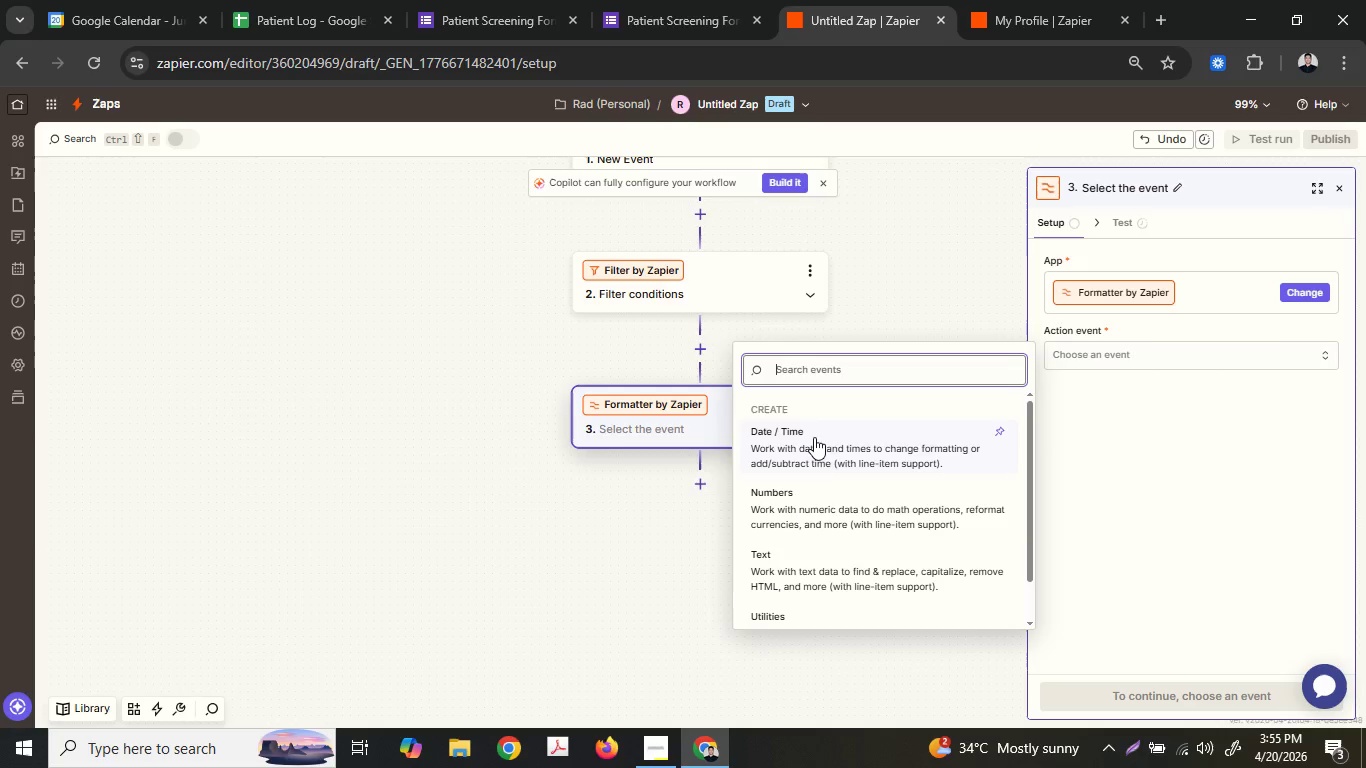 
left_click([814, 437])
 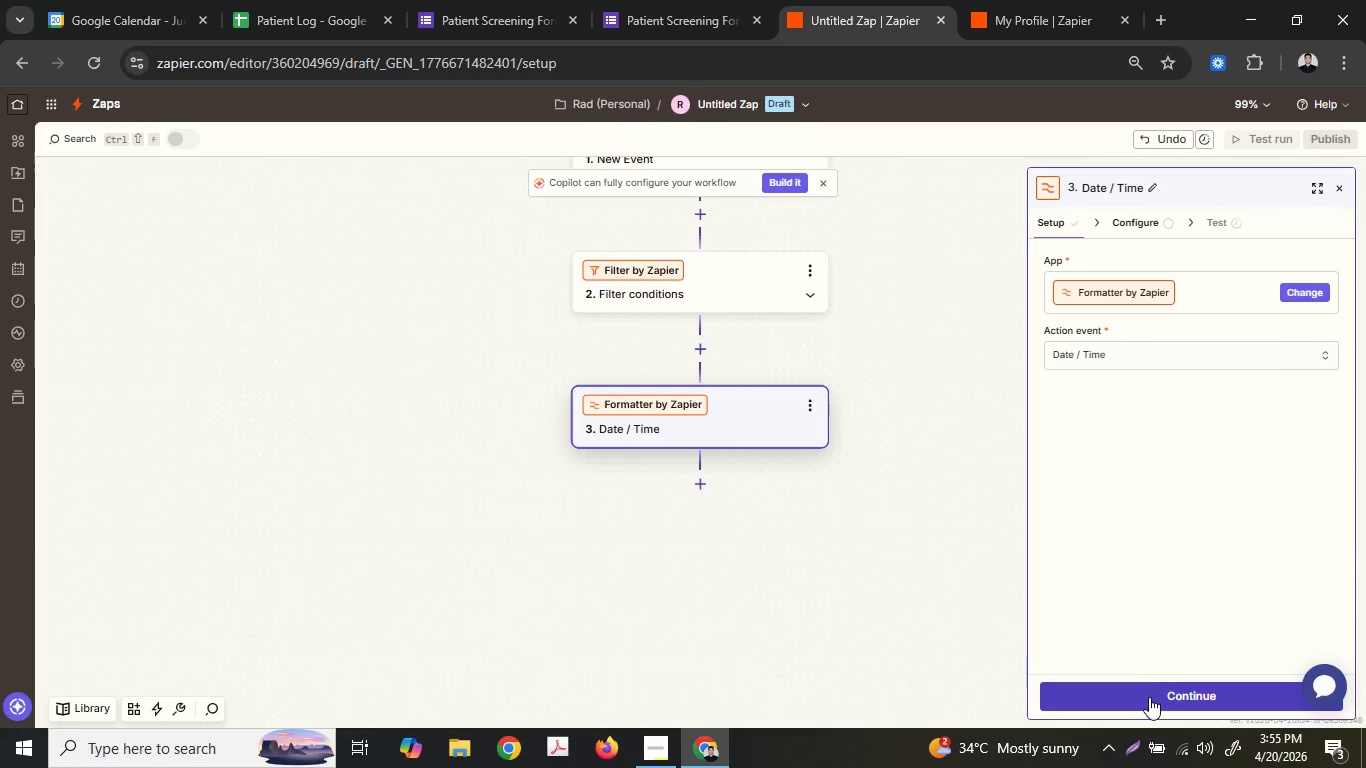 
left_click([1149, 697])
 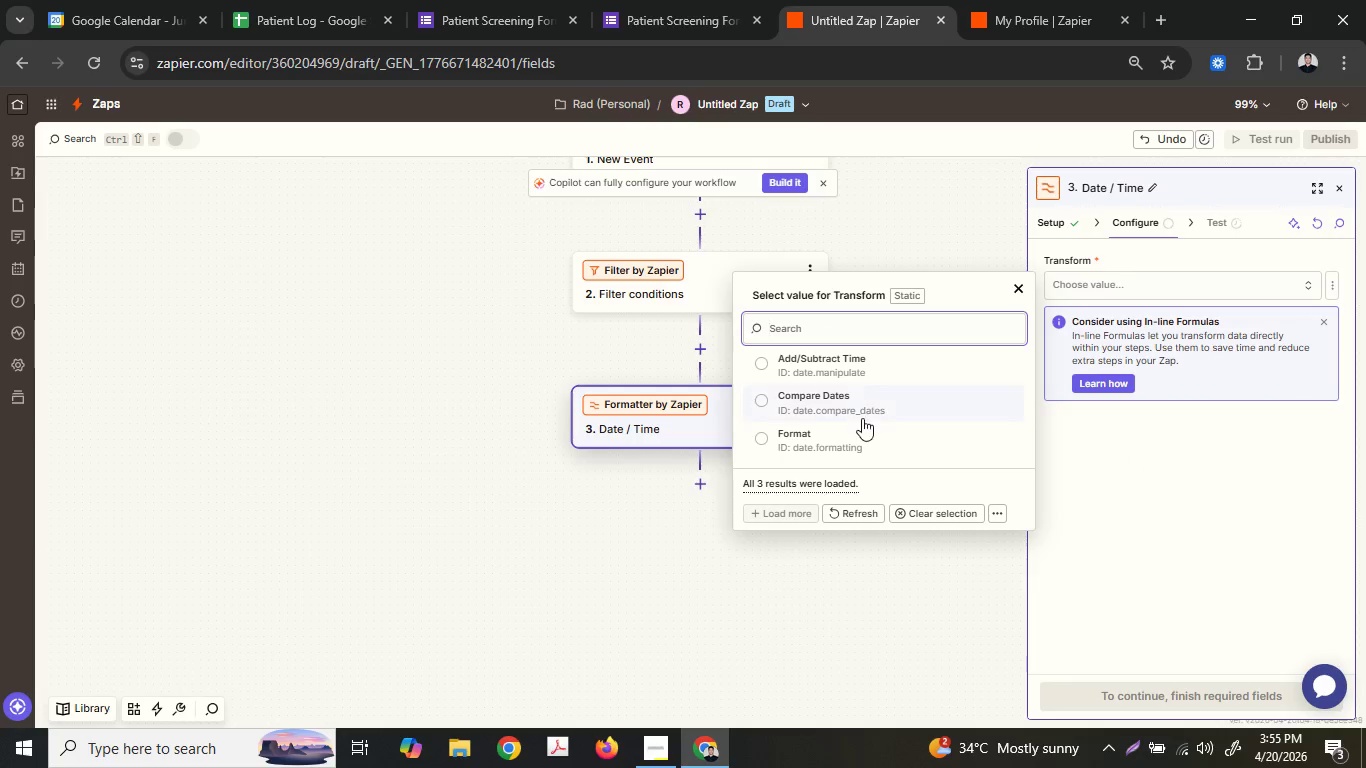 
left_click([861, 431])
 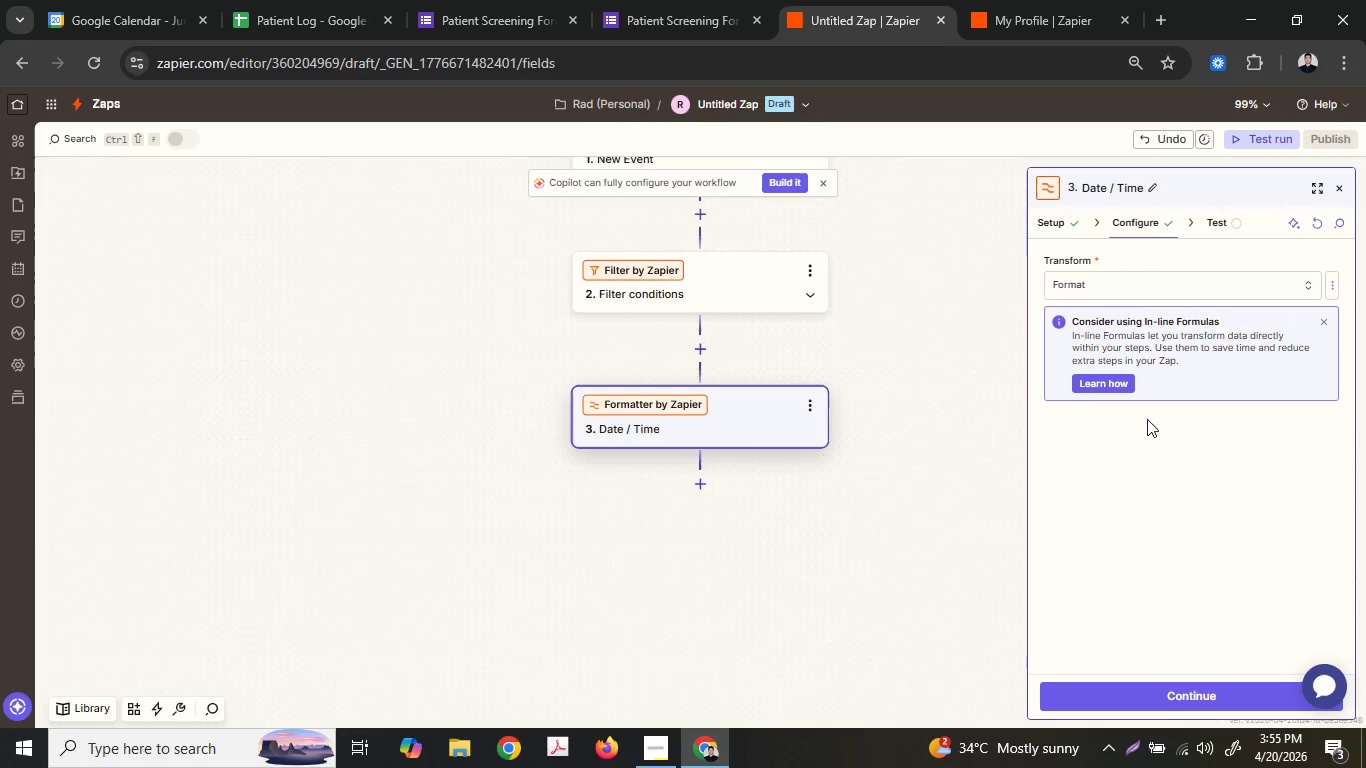 
scroll: coordinate [1147, 419], scroll_direction: down, amount: 1.0
 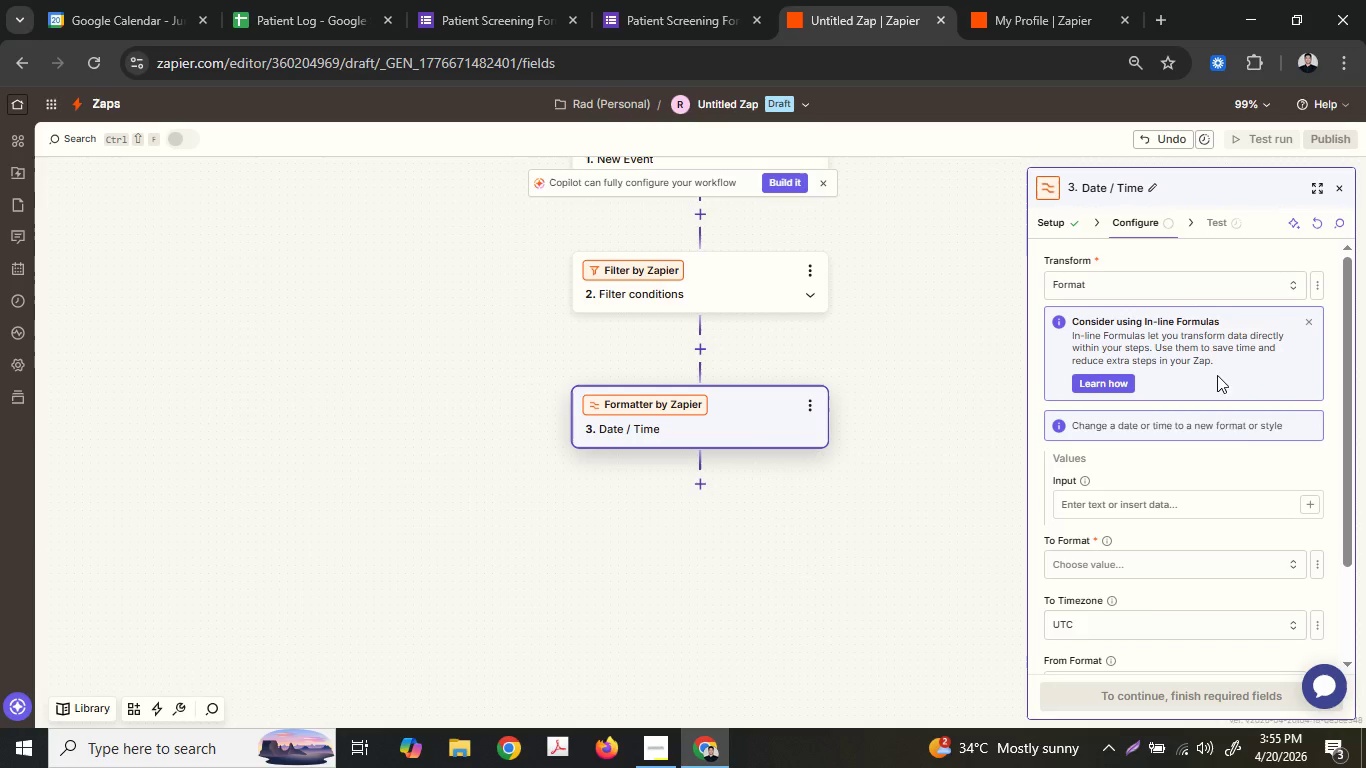 
left_click([1257, 519])
 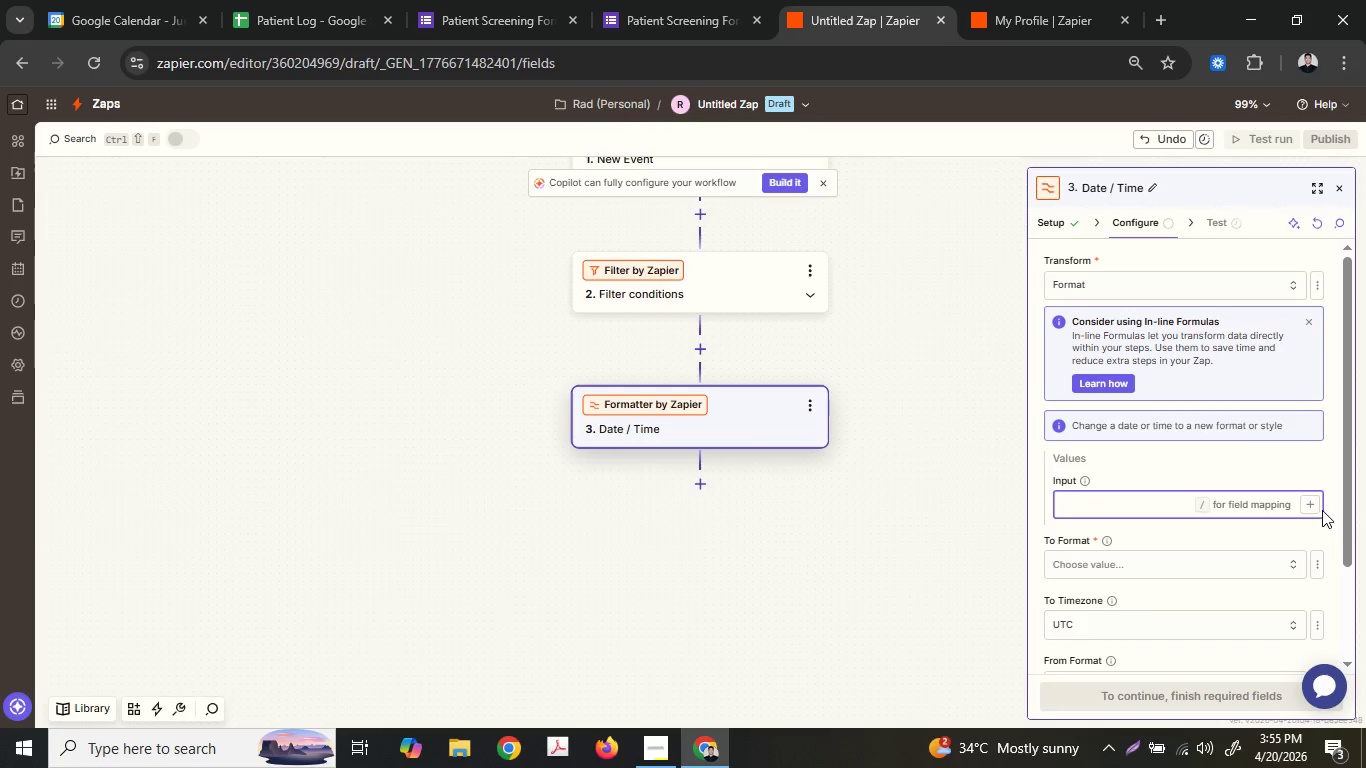 
left_click([1317, 509])
 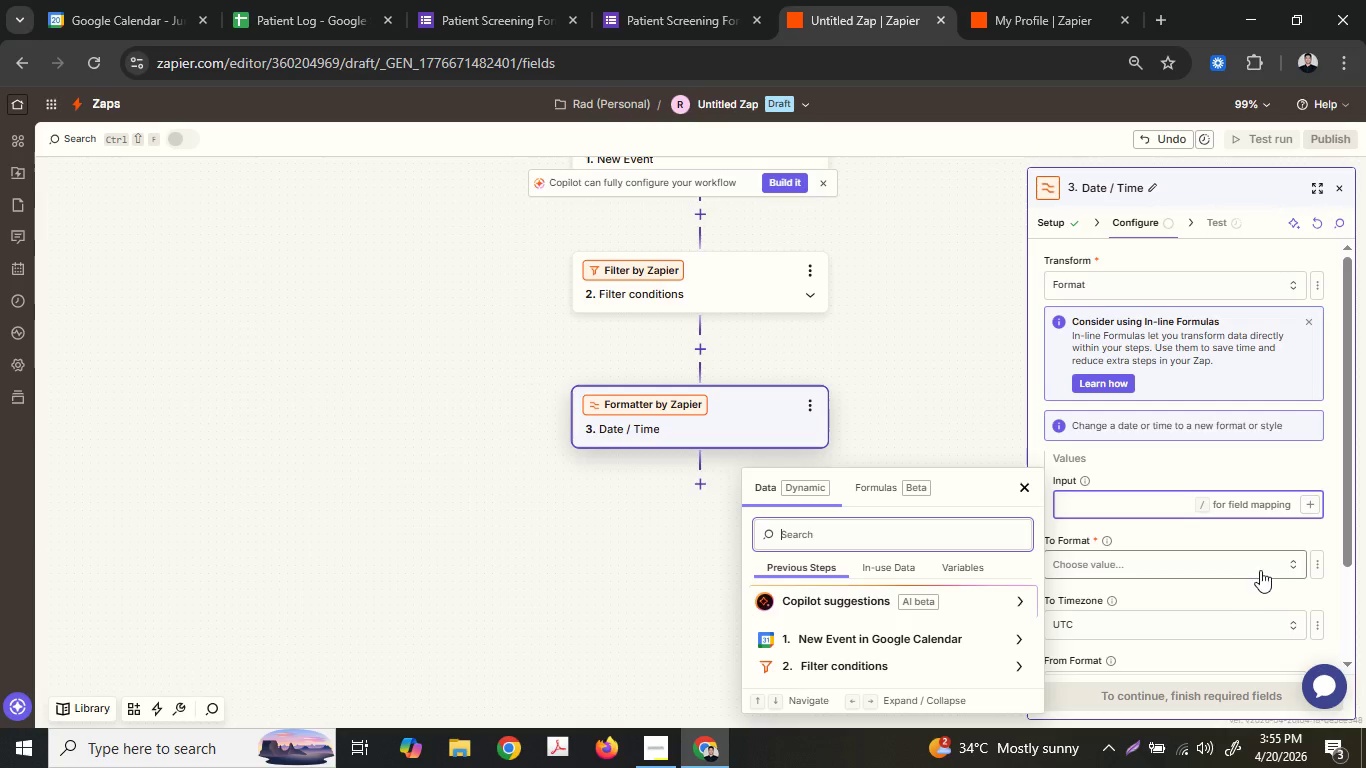 
mouse_move([908, 626])
 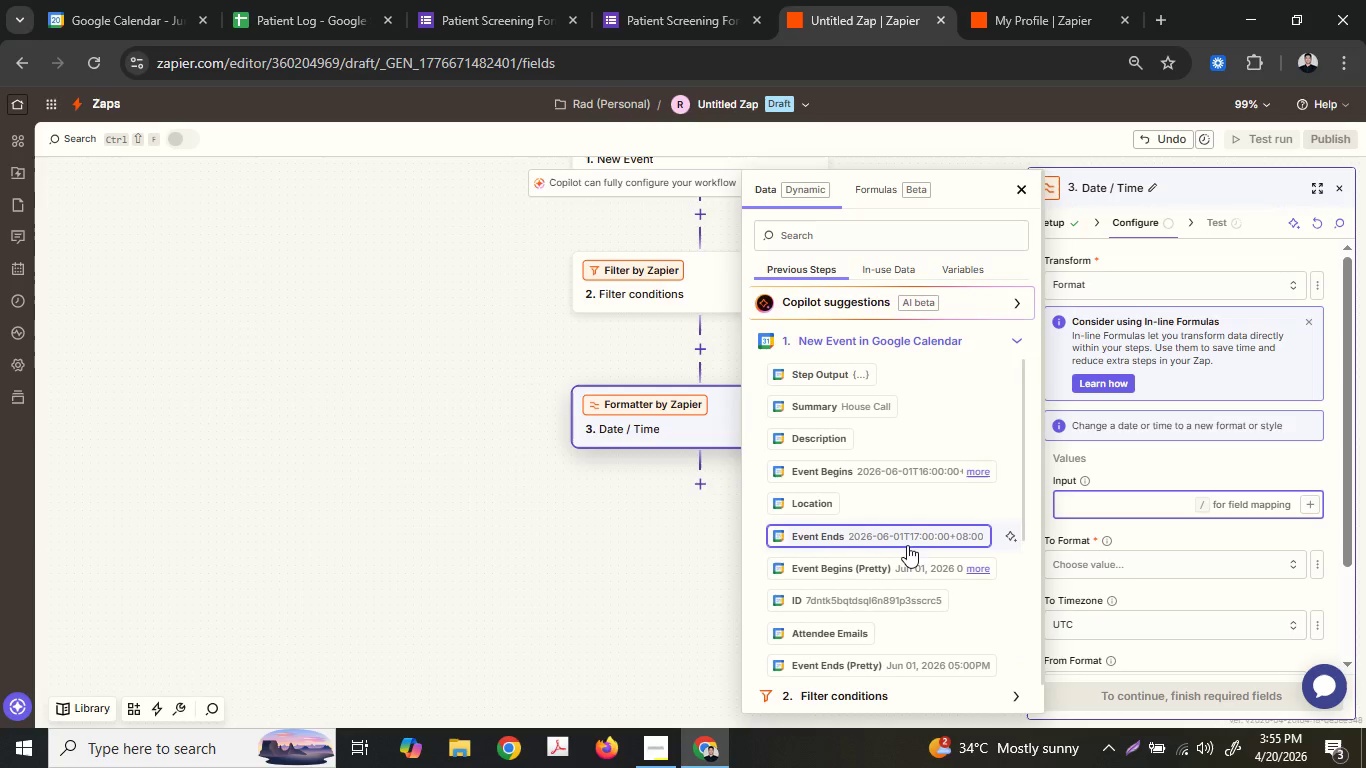 
scroll: coordinate [907, 545], scroll_direction: down, amount: 1.0
 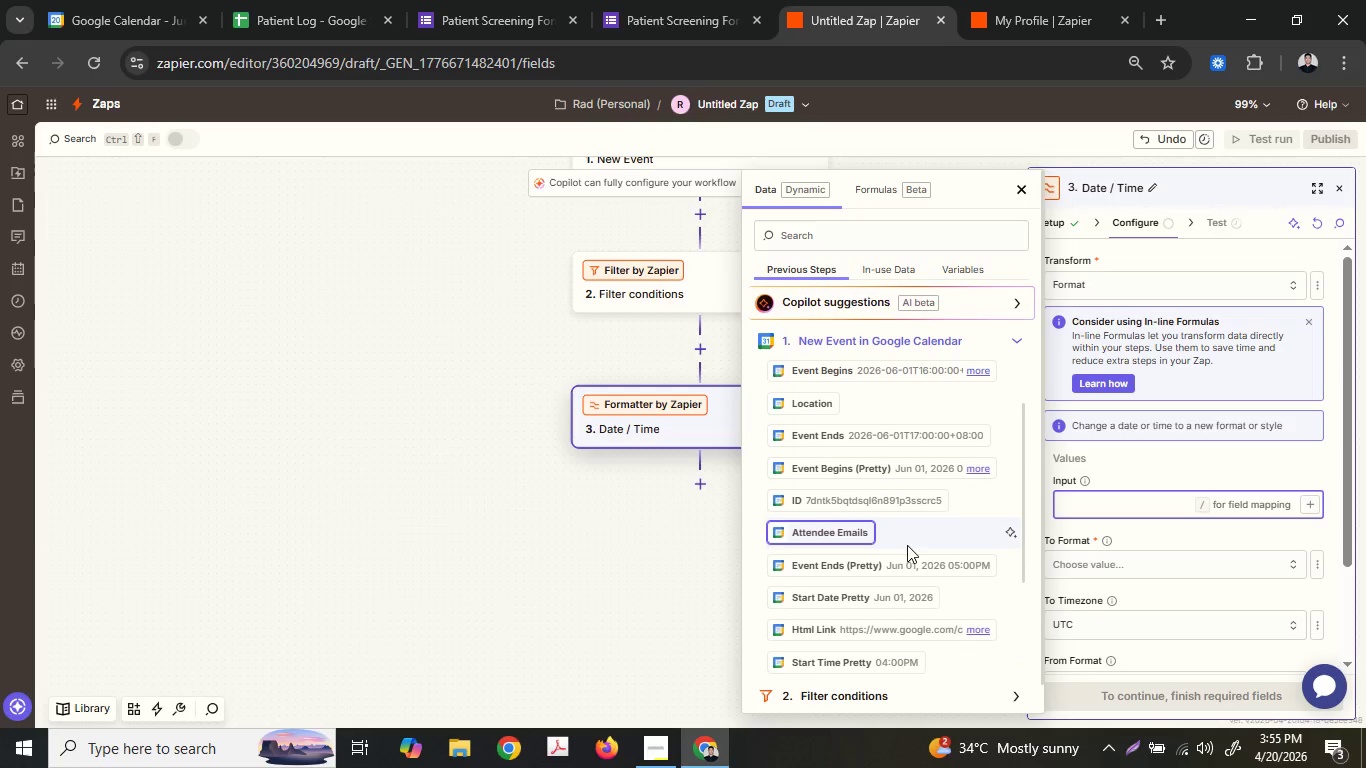 
scroll: coordinate [907, 545], scroll_direction: up, amount: 2.0
 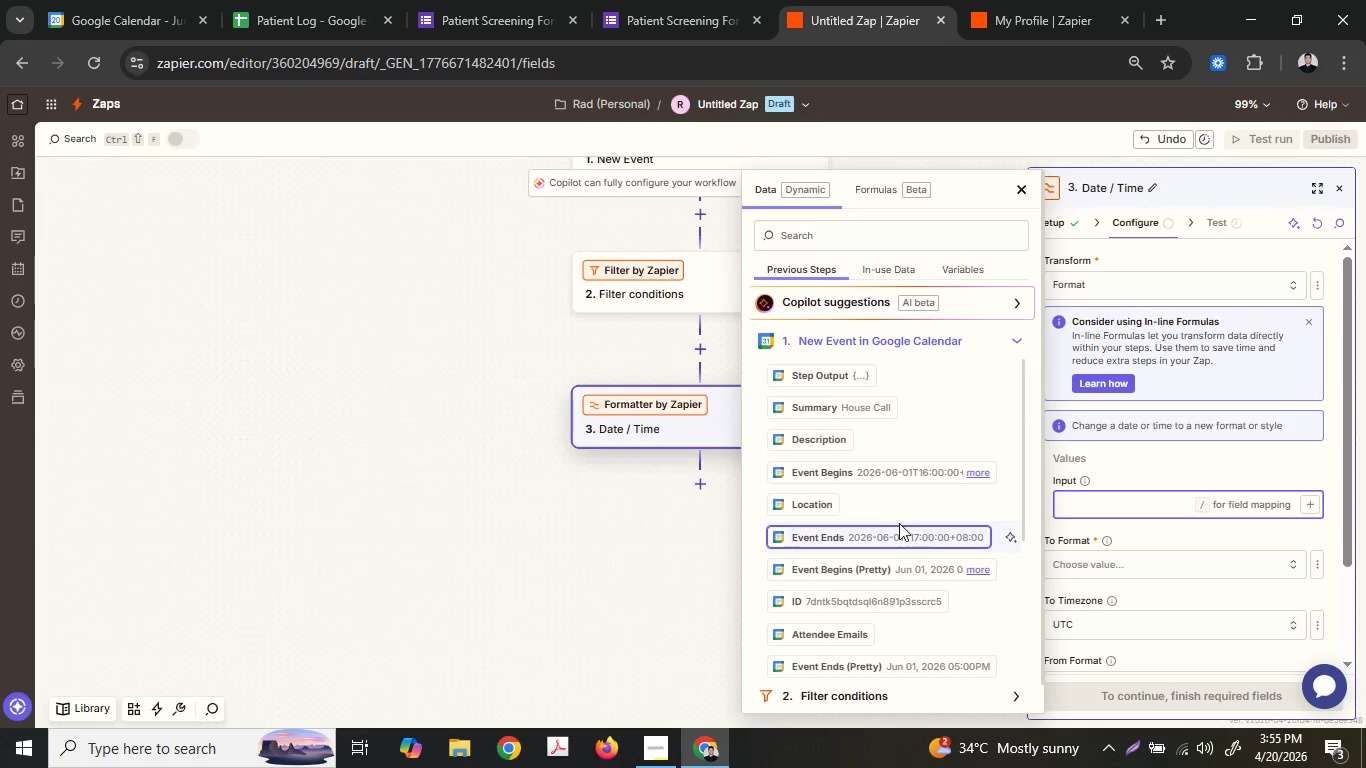 
left_click([814, 230])
 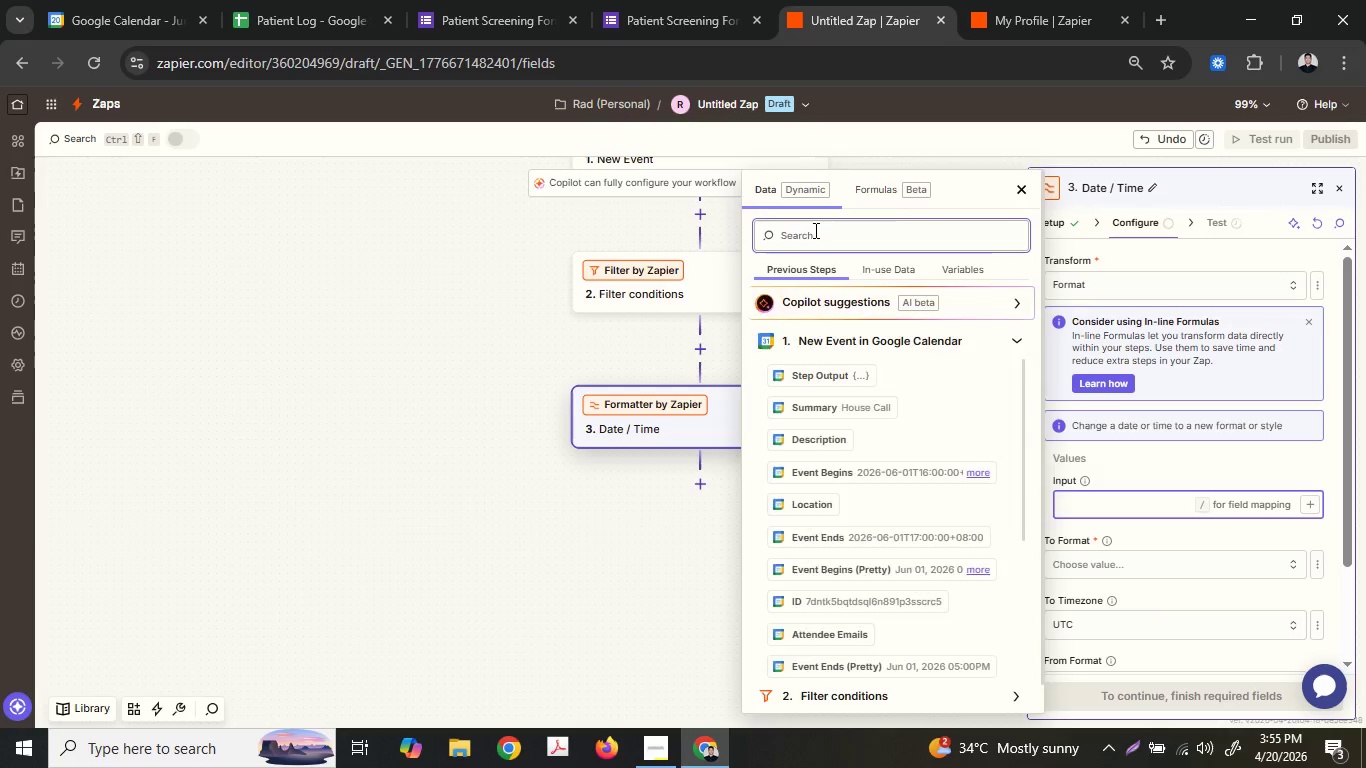 
type(start)
 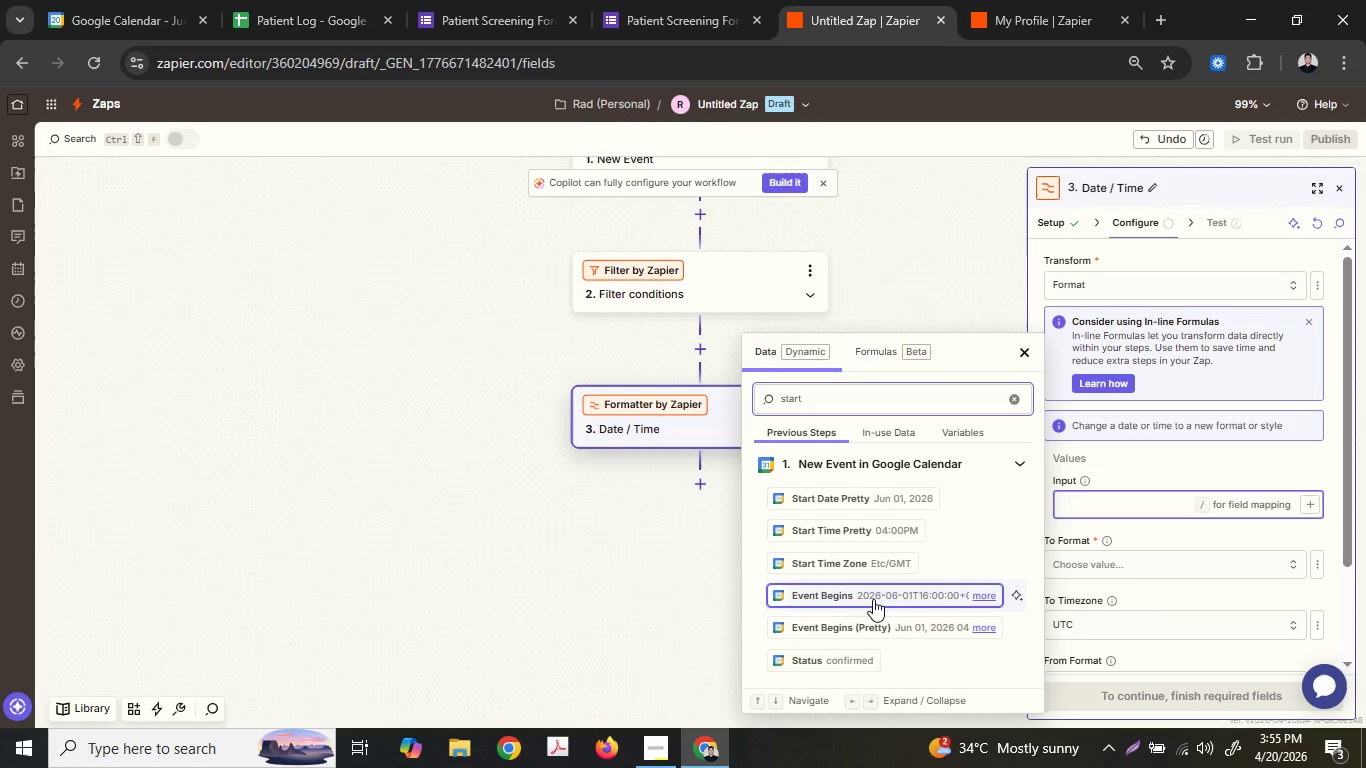 
wait(6.31)
 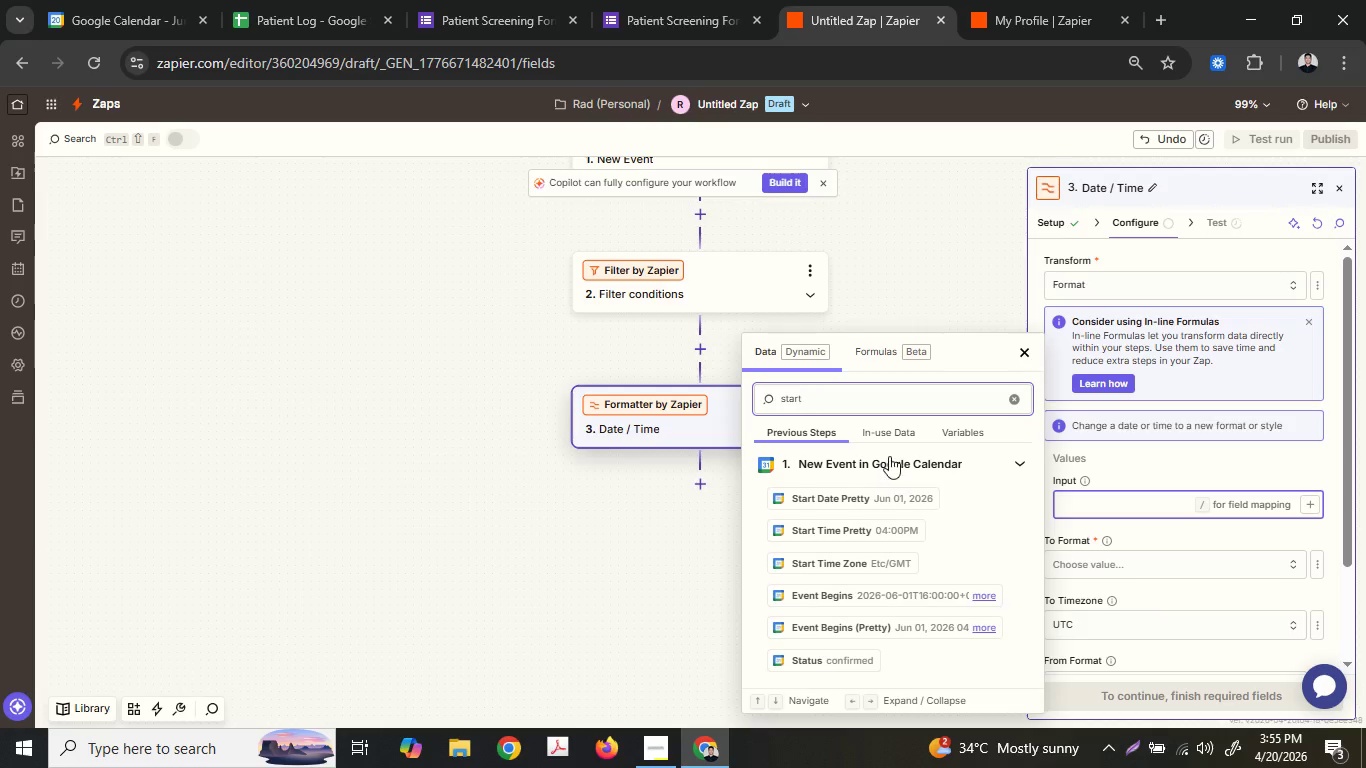 
left_click([991, 624])
 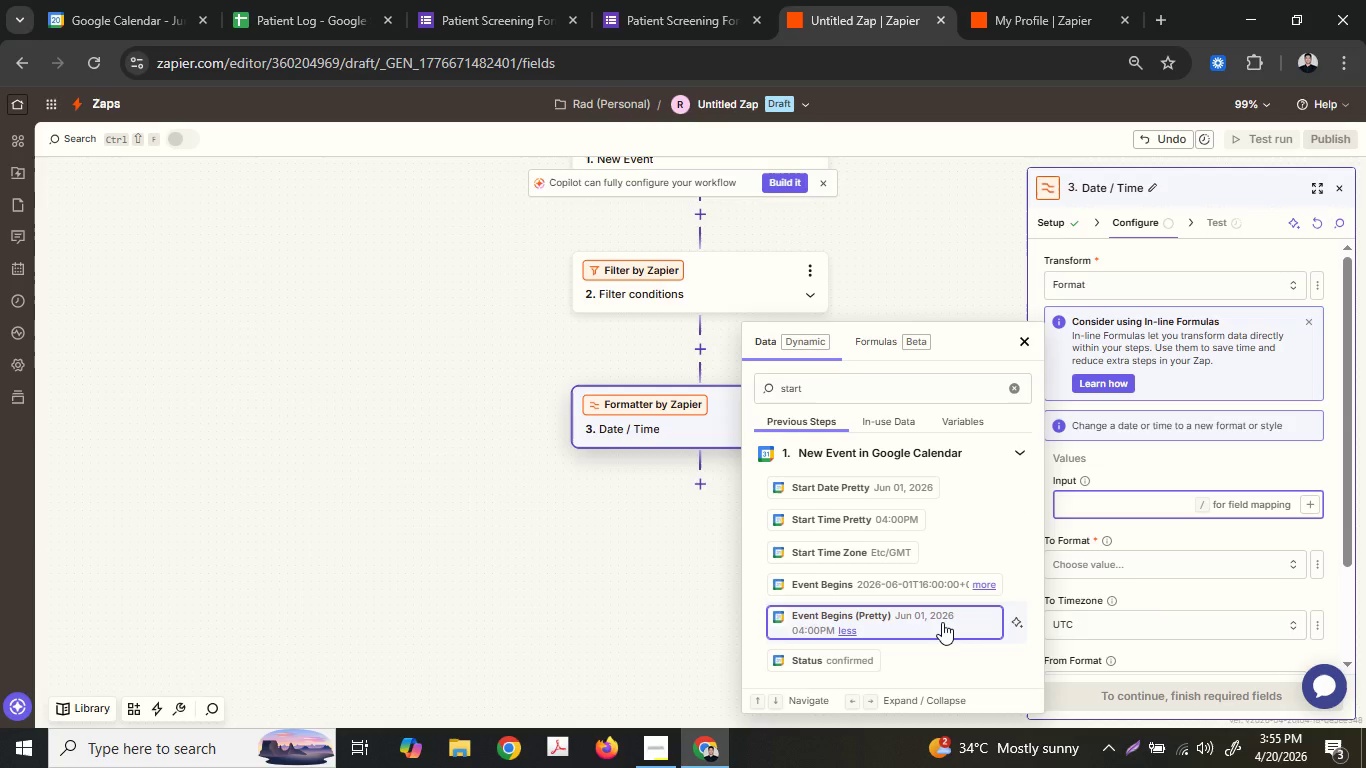 
left_click([942, 622])
 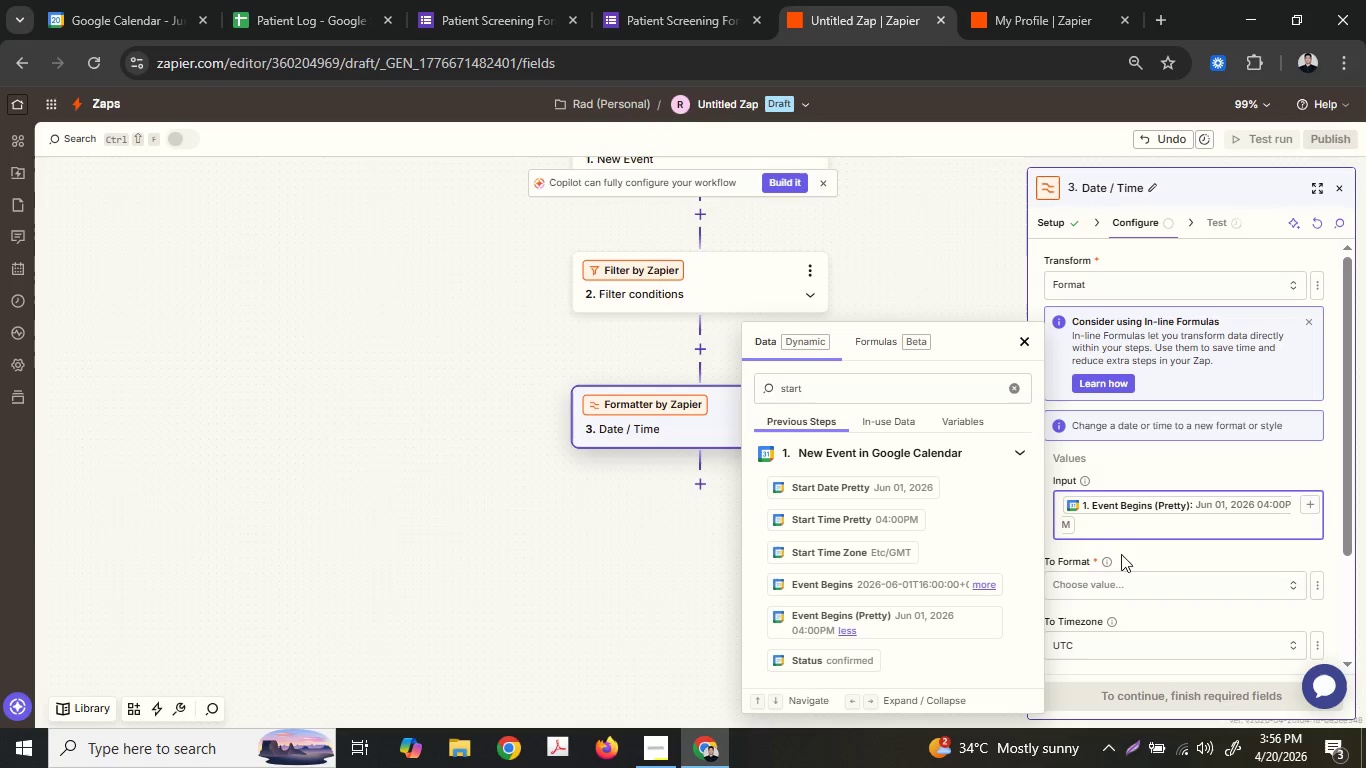 
left_click([1121, 572])
 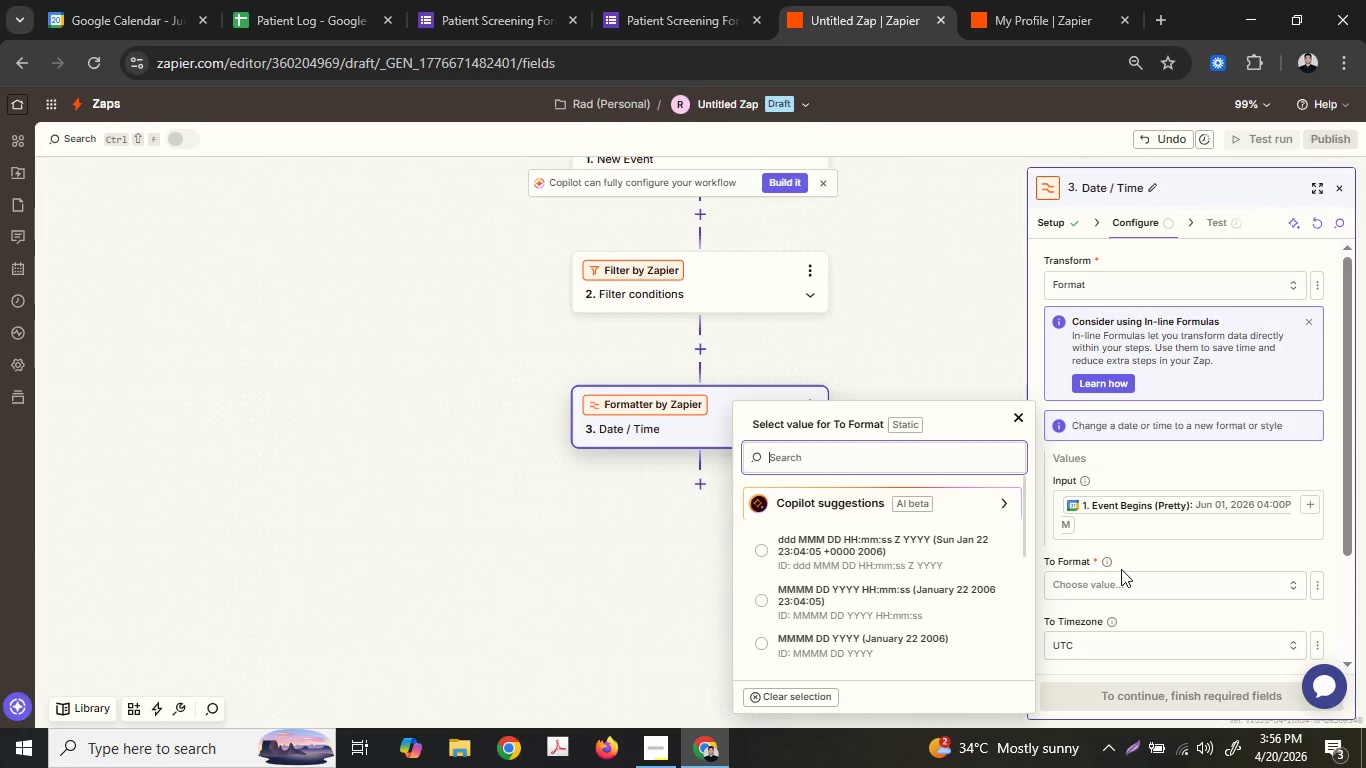 
type(dddd)
 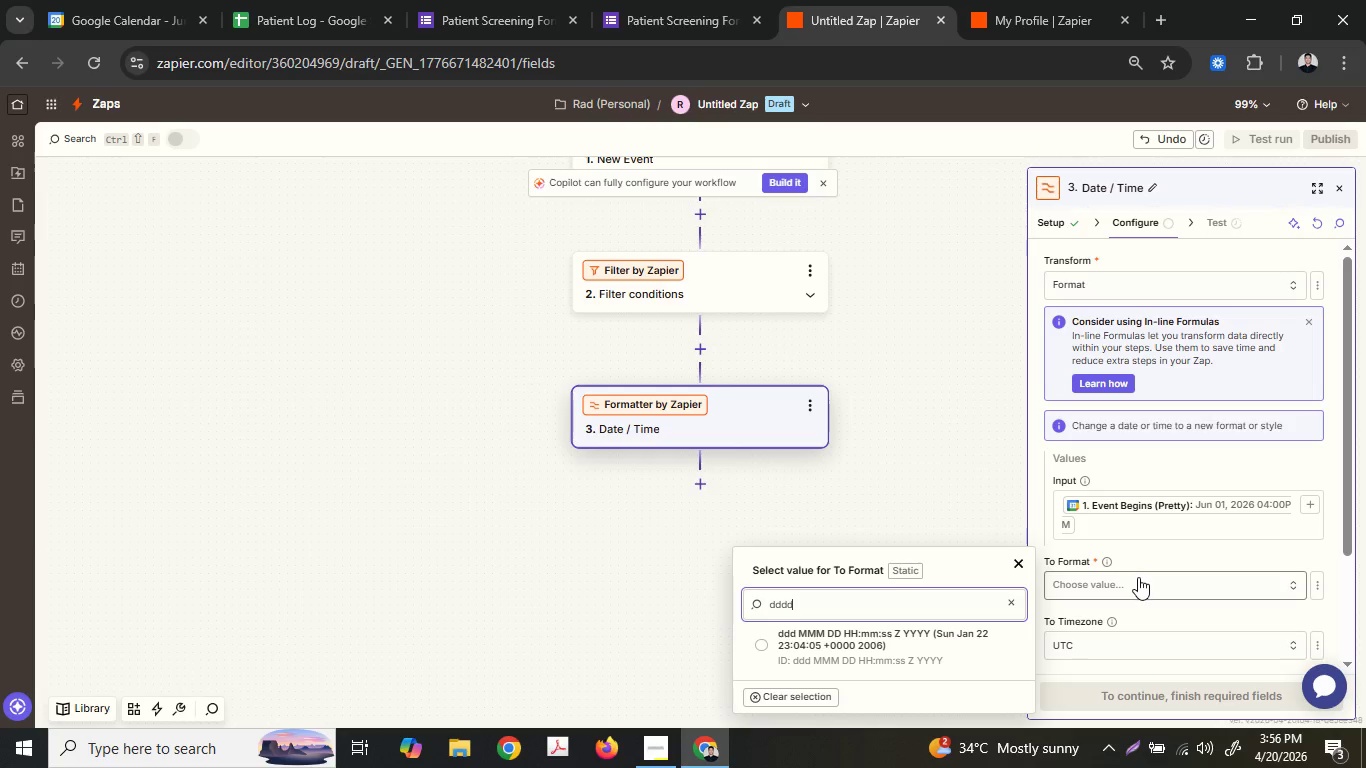 
type( [at)
 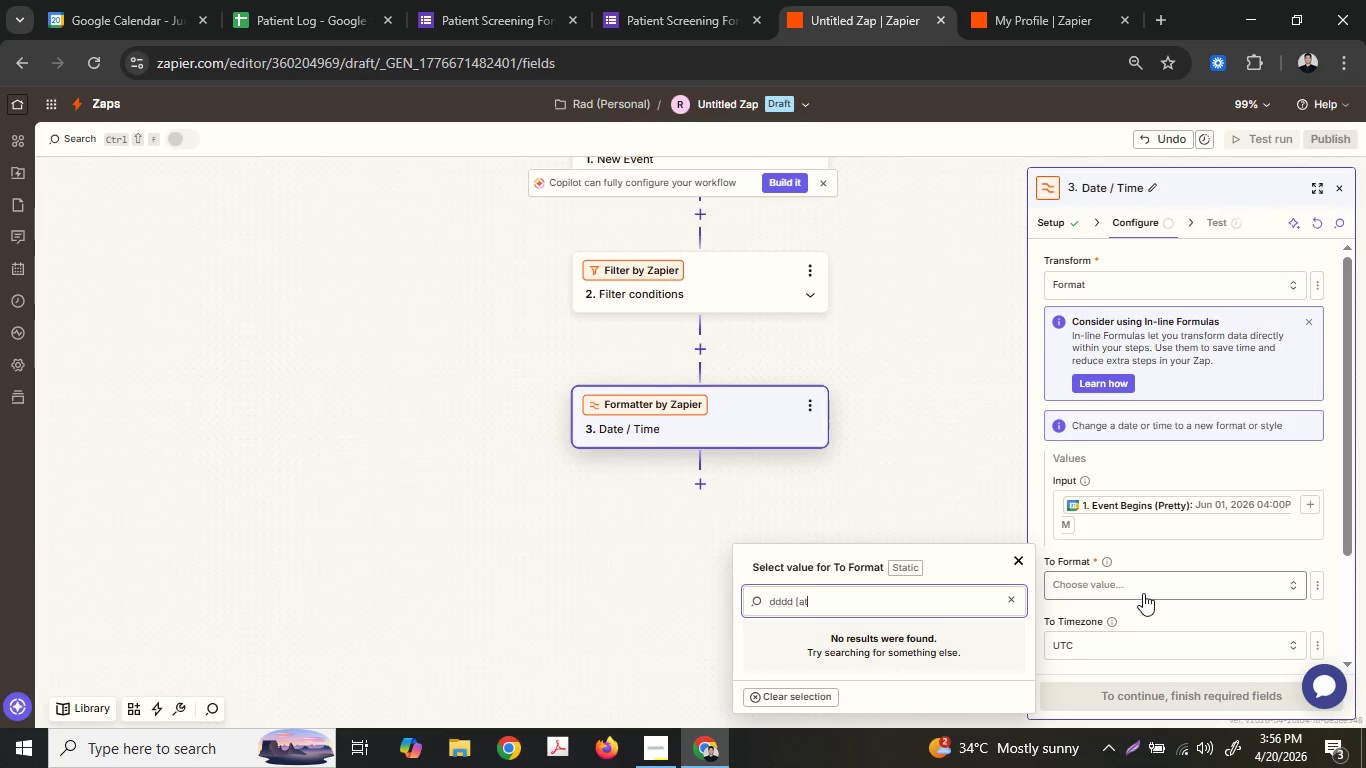 
key(BracketRight)
 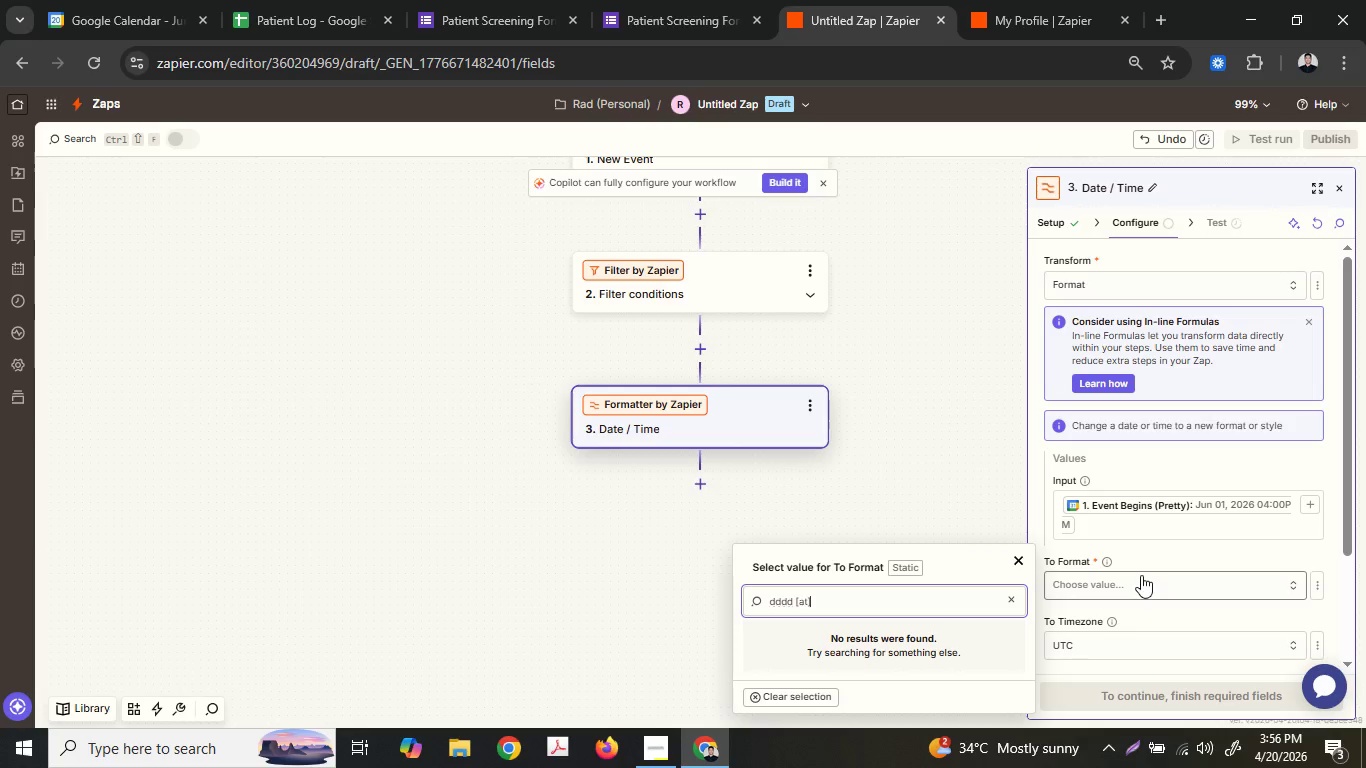 
key(Space)
 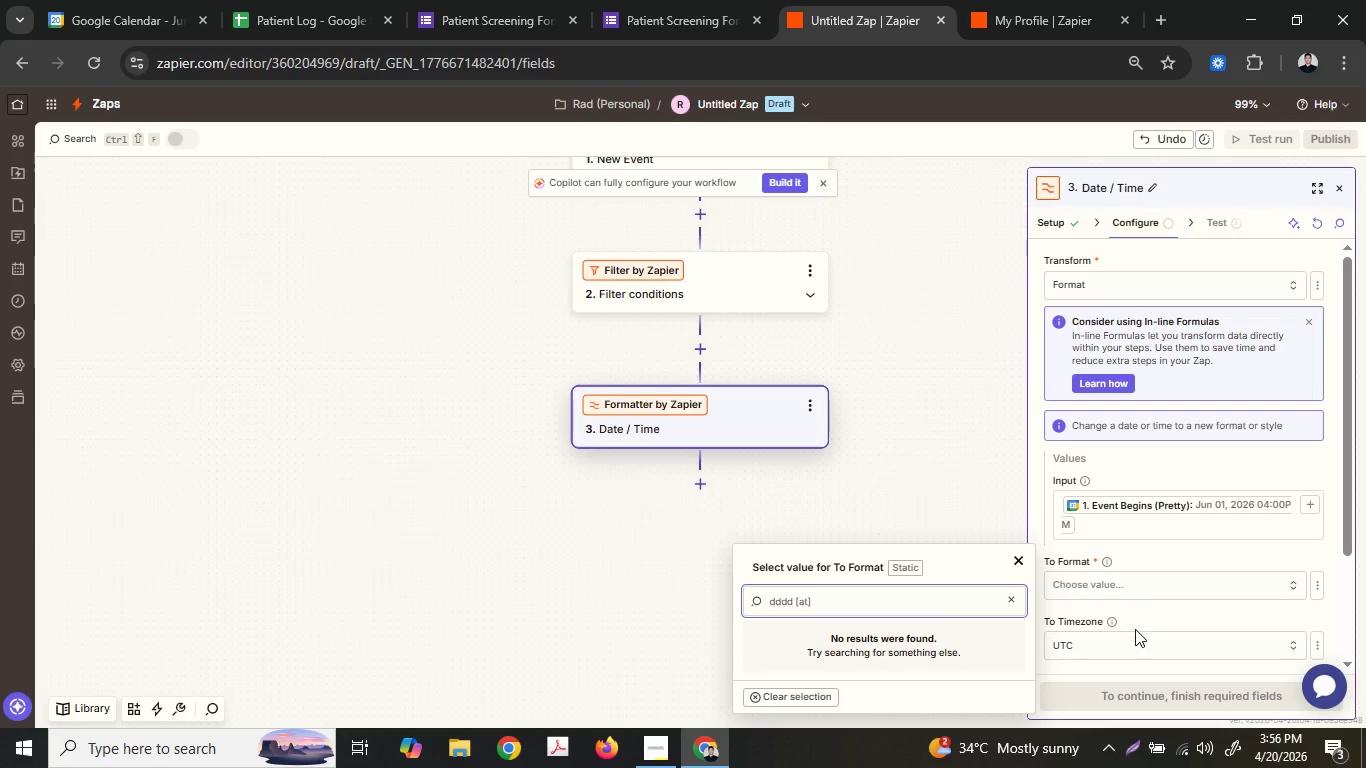 
key(Control+A)
 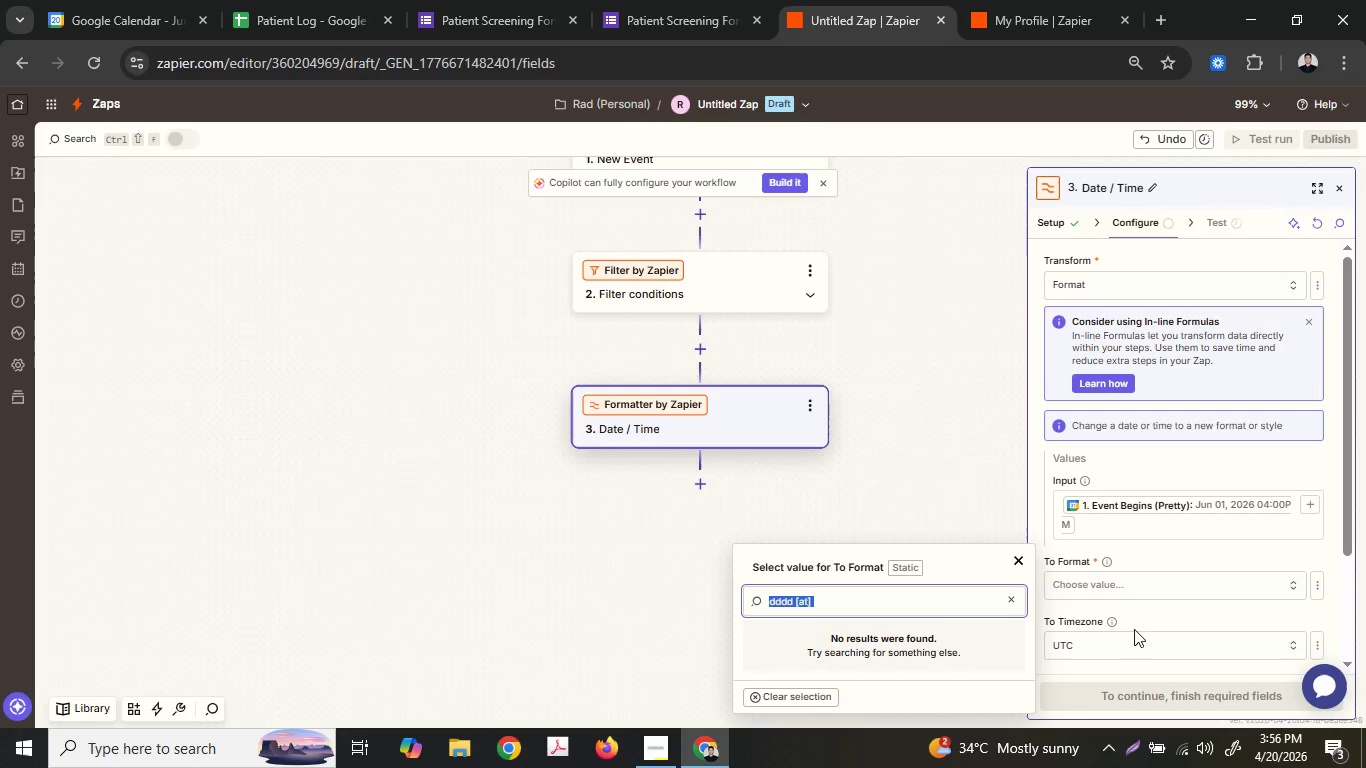 
key(Control+C)
 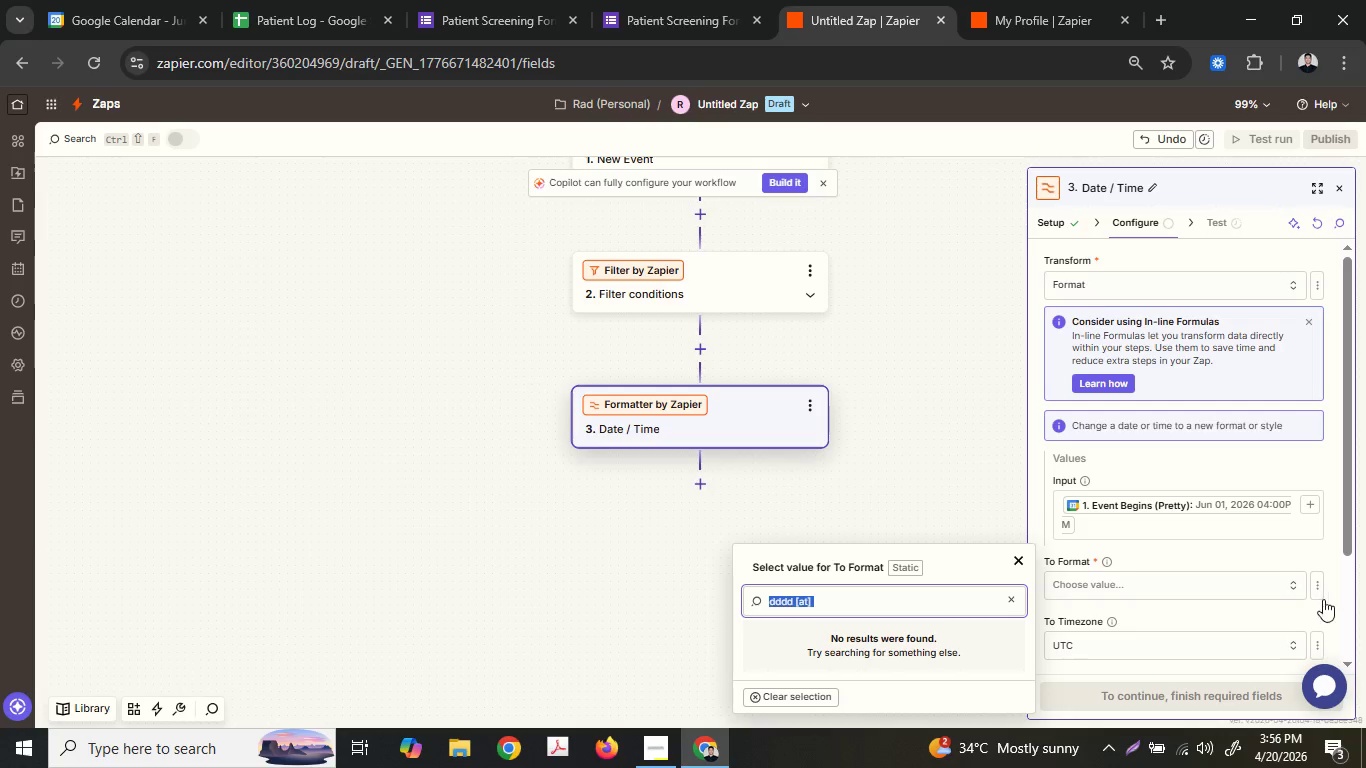 
left_click([1320, 584])
 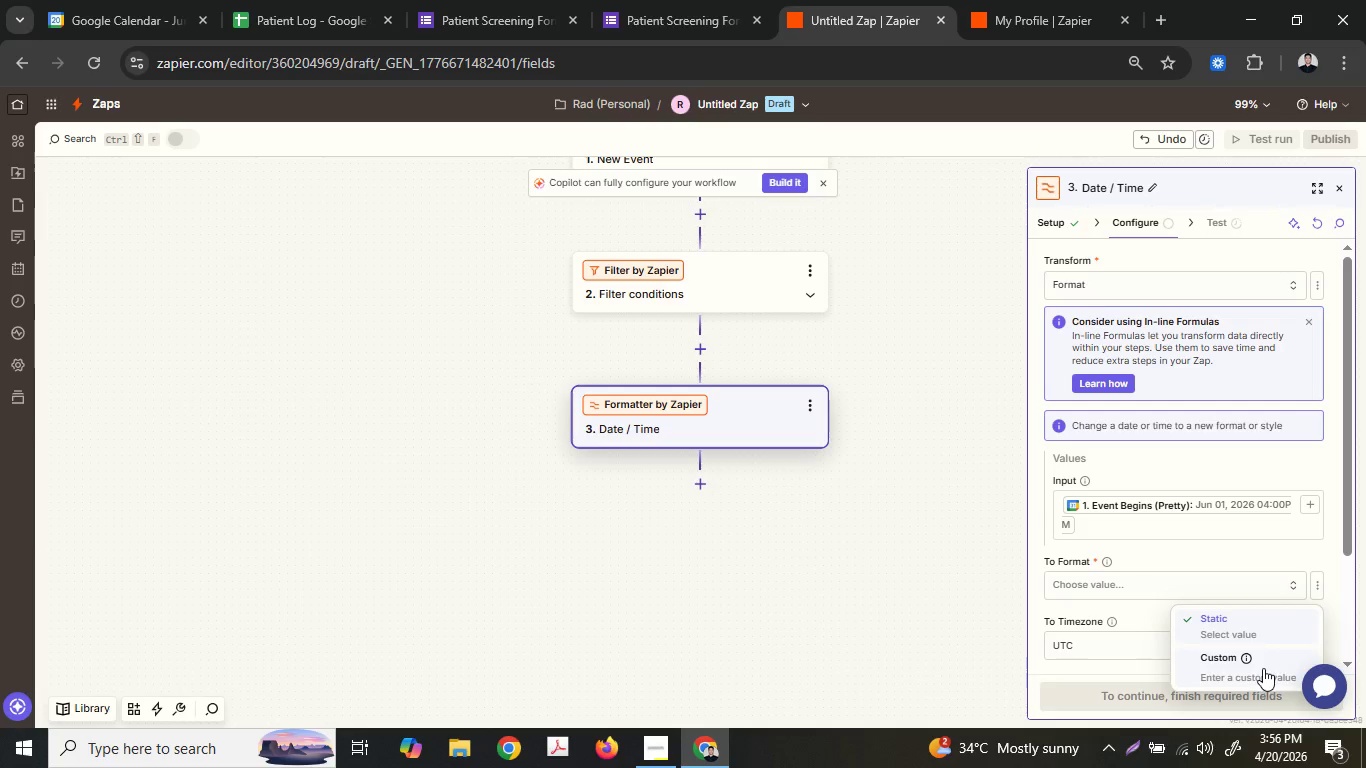 
left_click([1263, 668])
 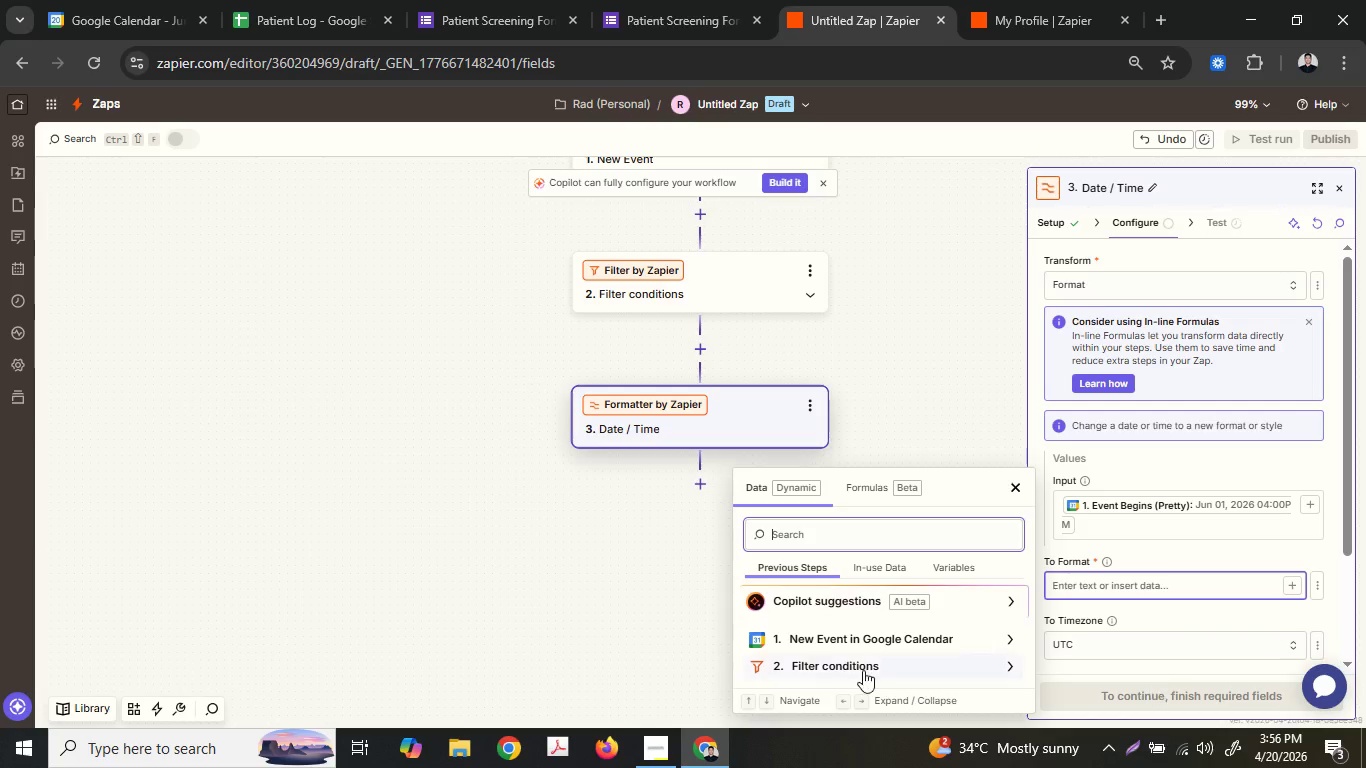 
hold_key(key=ControlLeft, duration=0.42)
 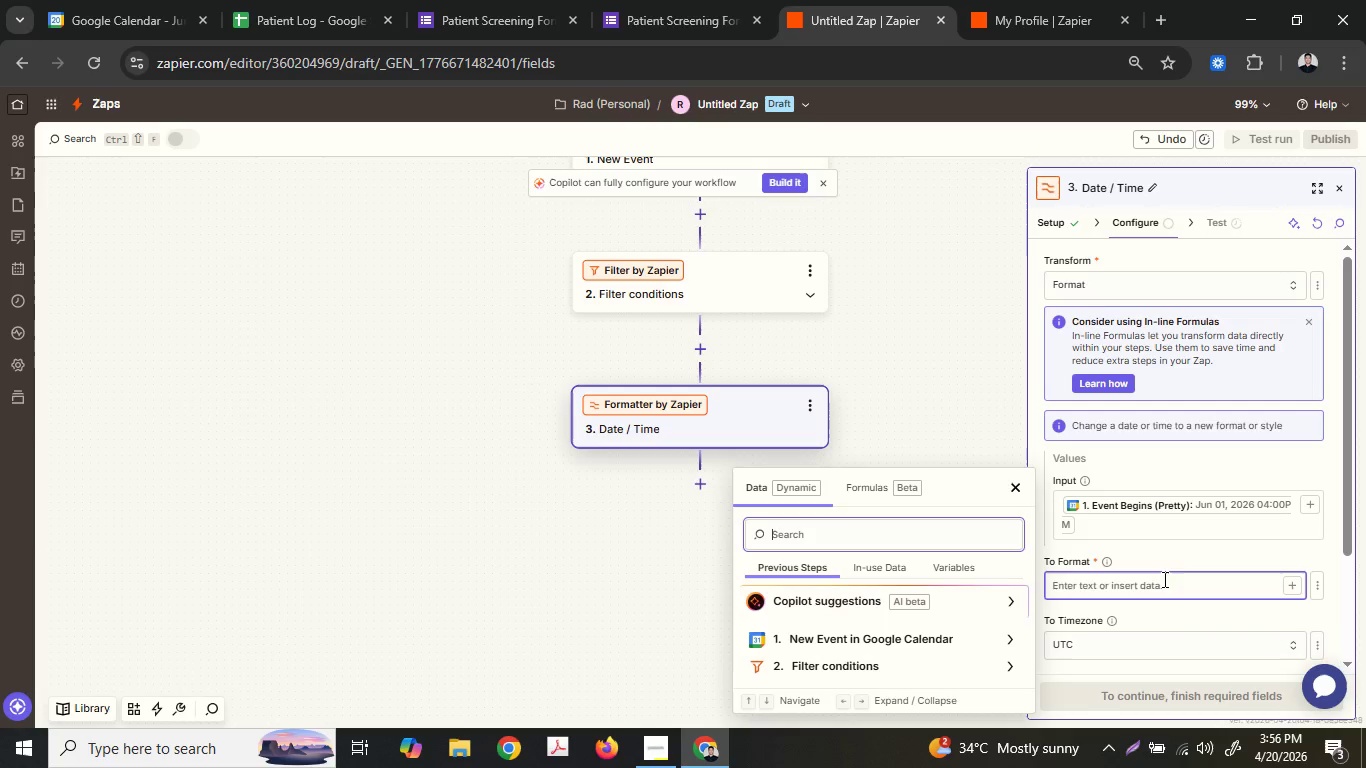 
left_click([1162, 579])
 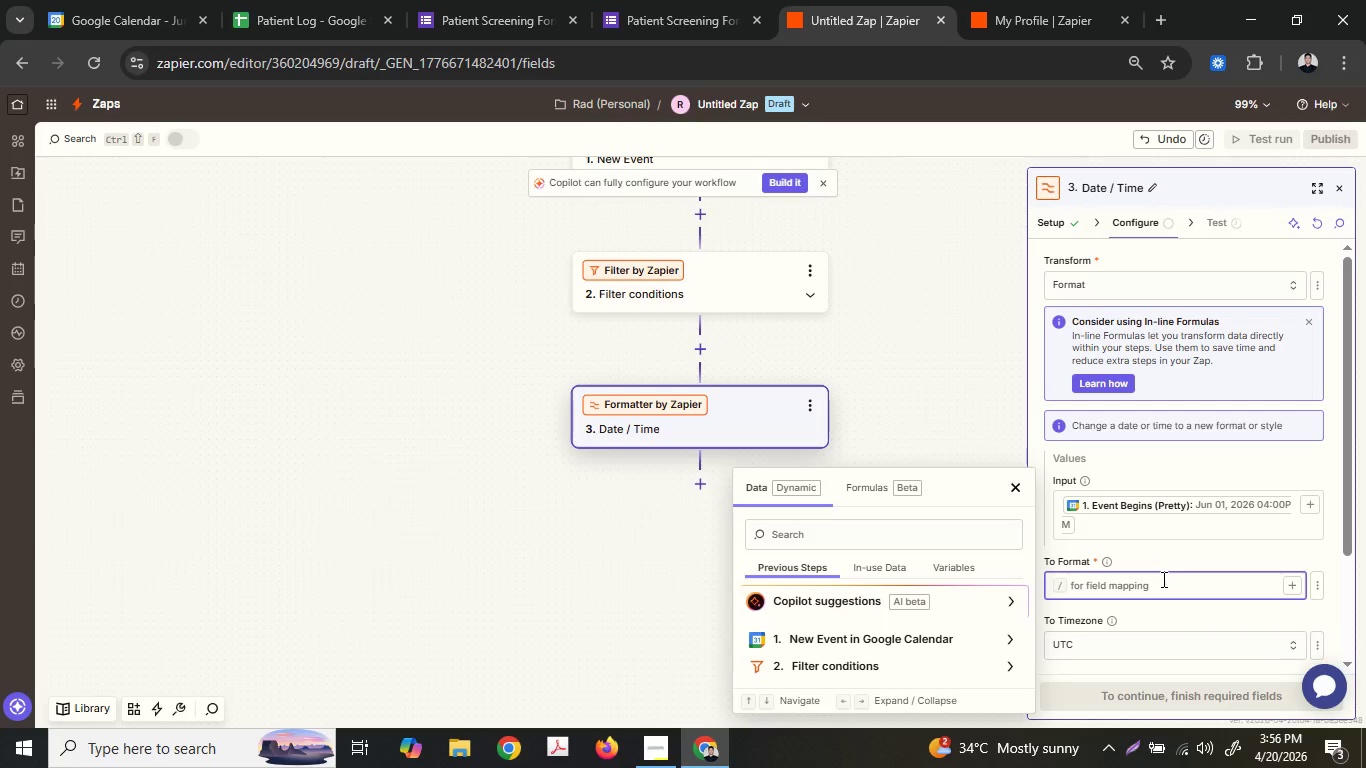 
key(Control+ControlLeft)
 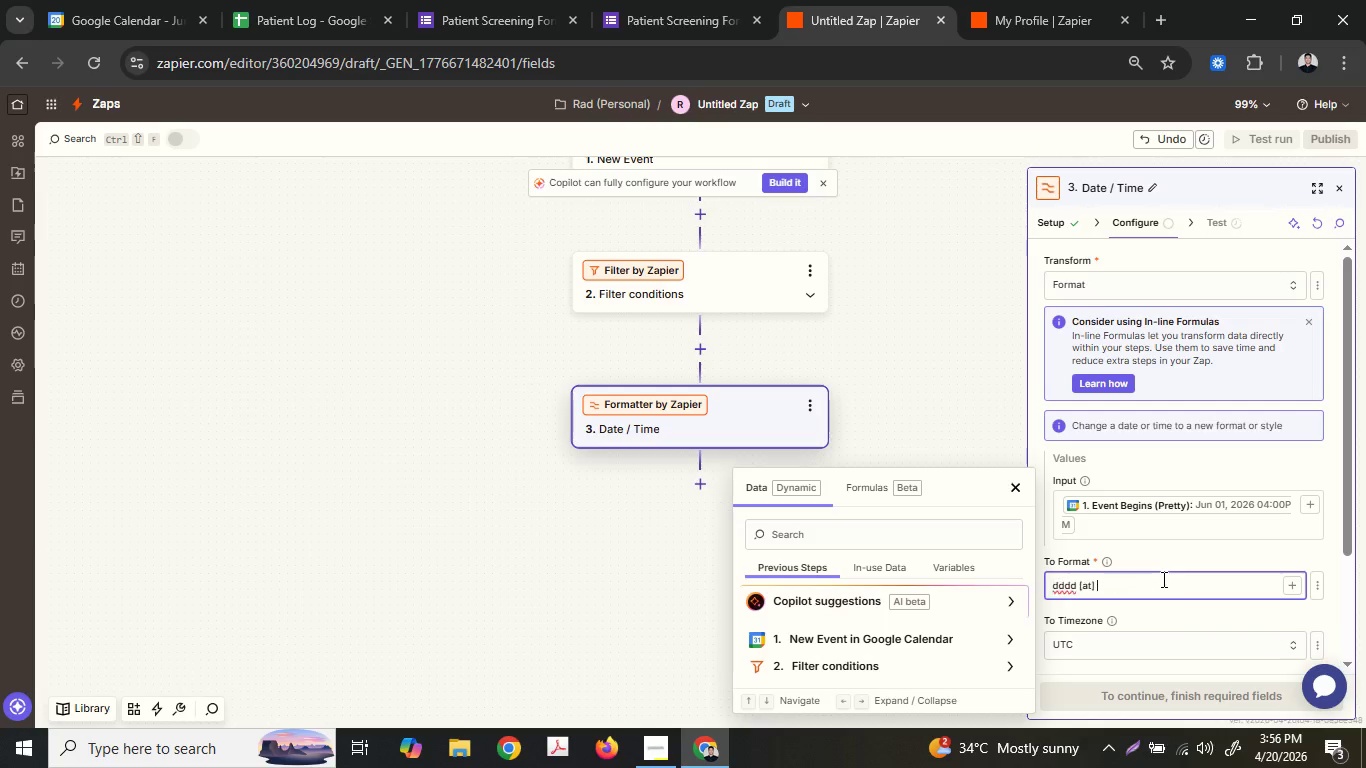 
key(Control+V)
 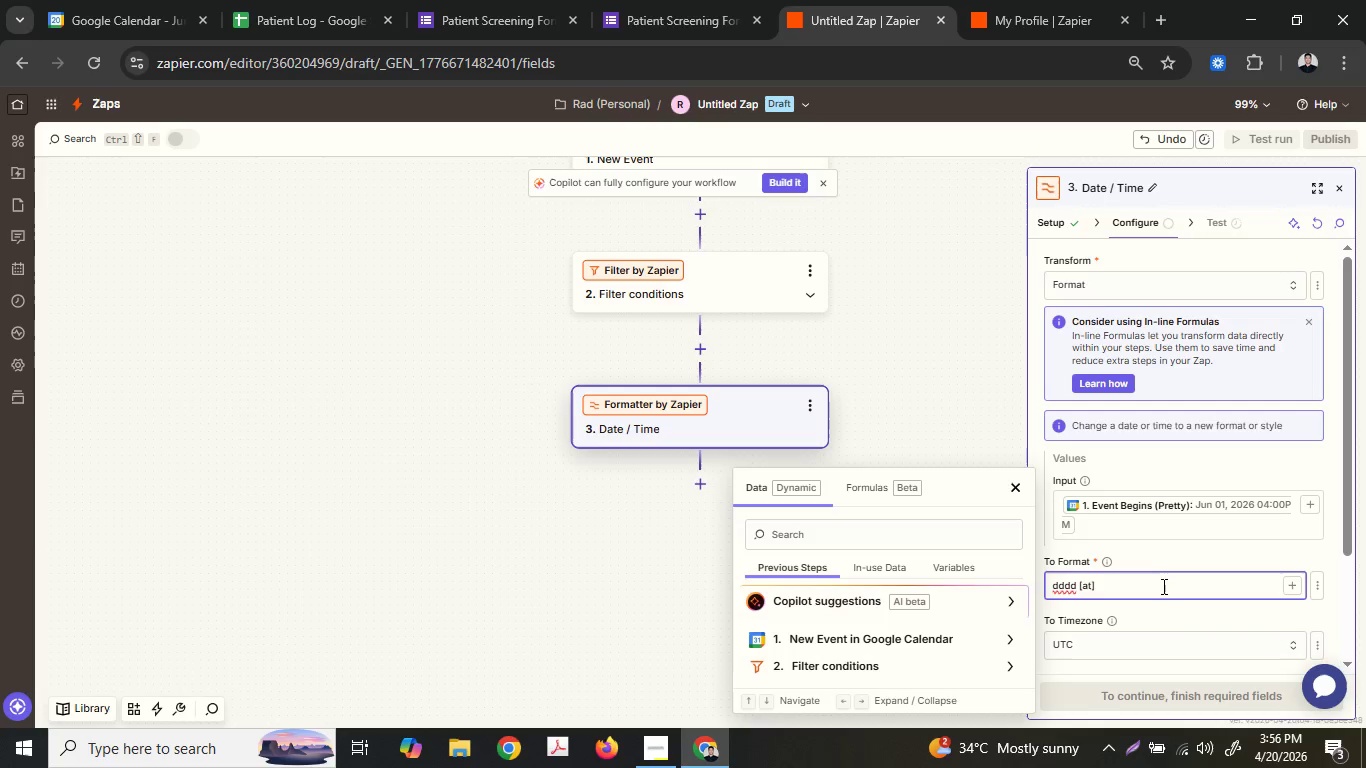 
wait(6.25)
 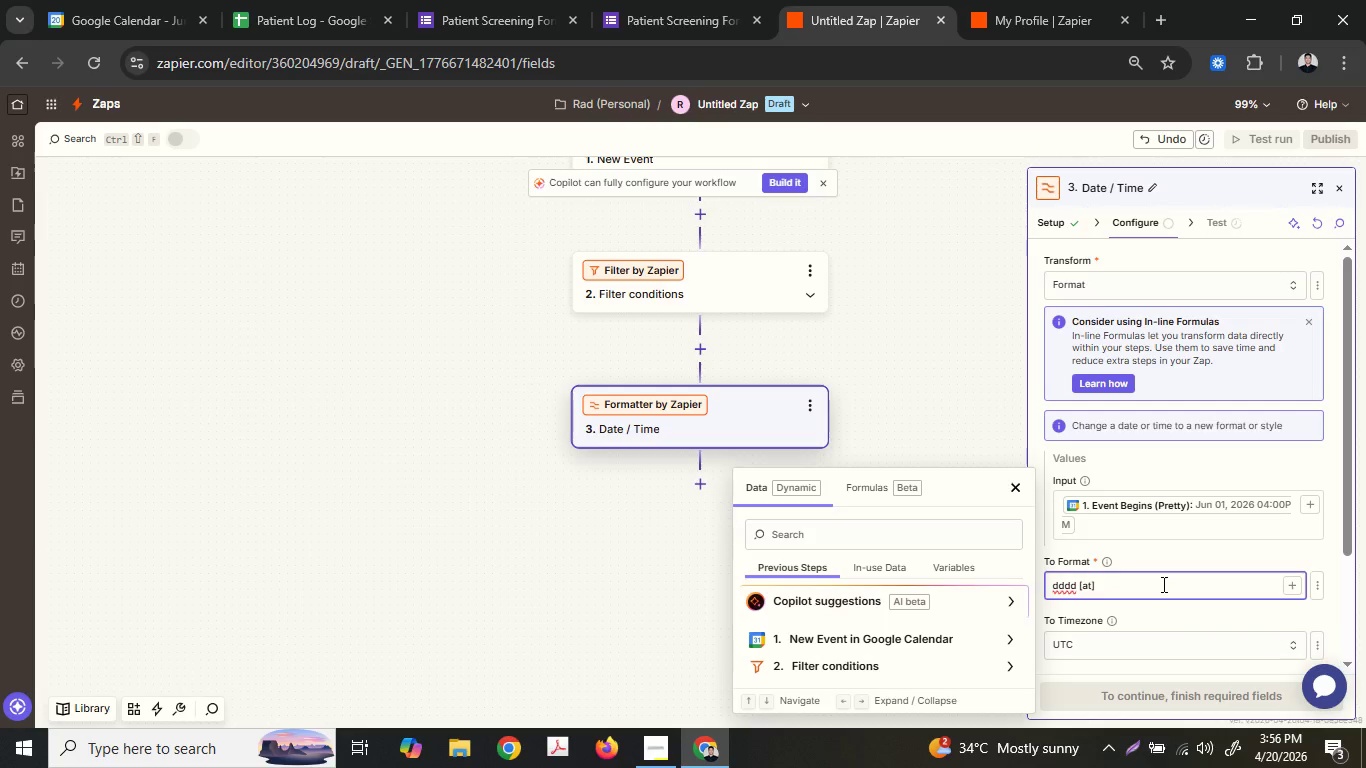 
type(h:mm)
 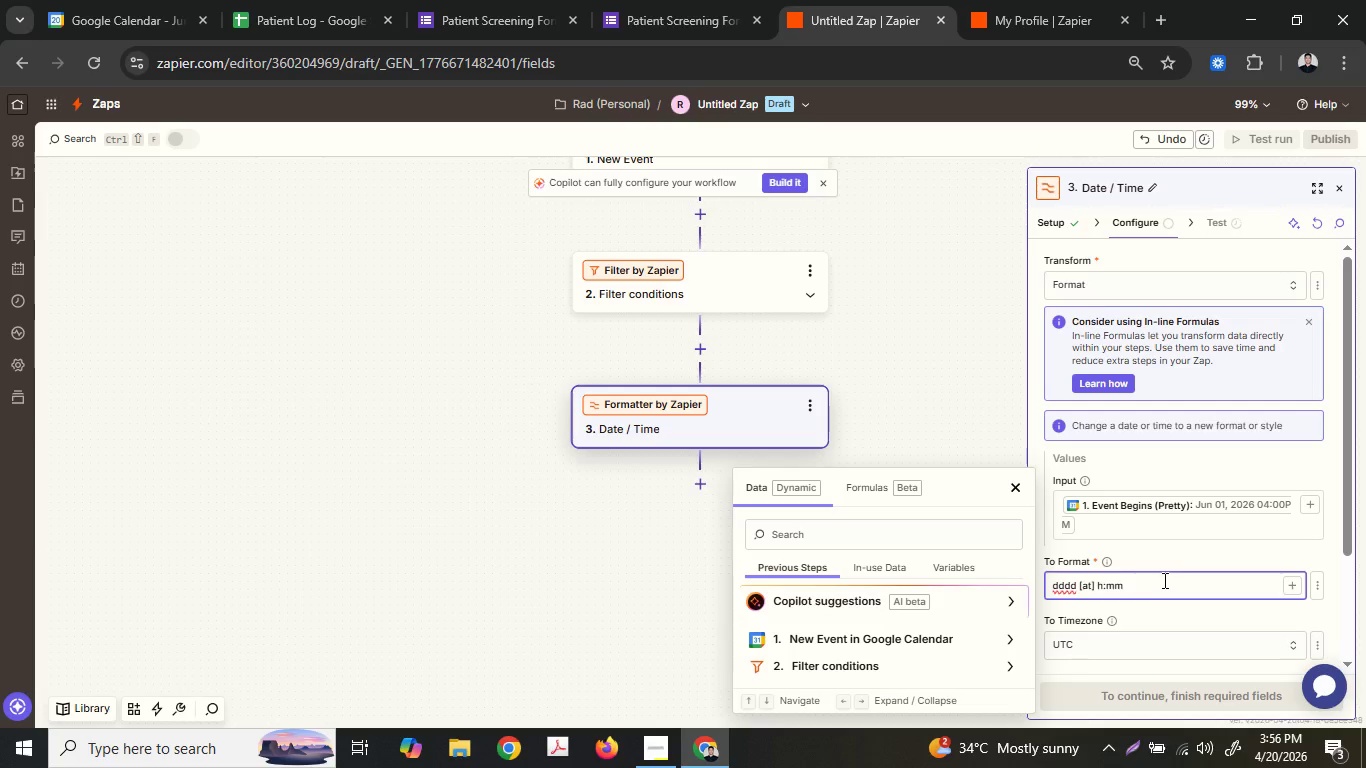 
key(Space)
 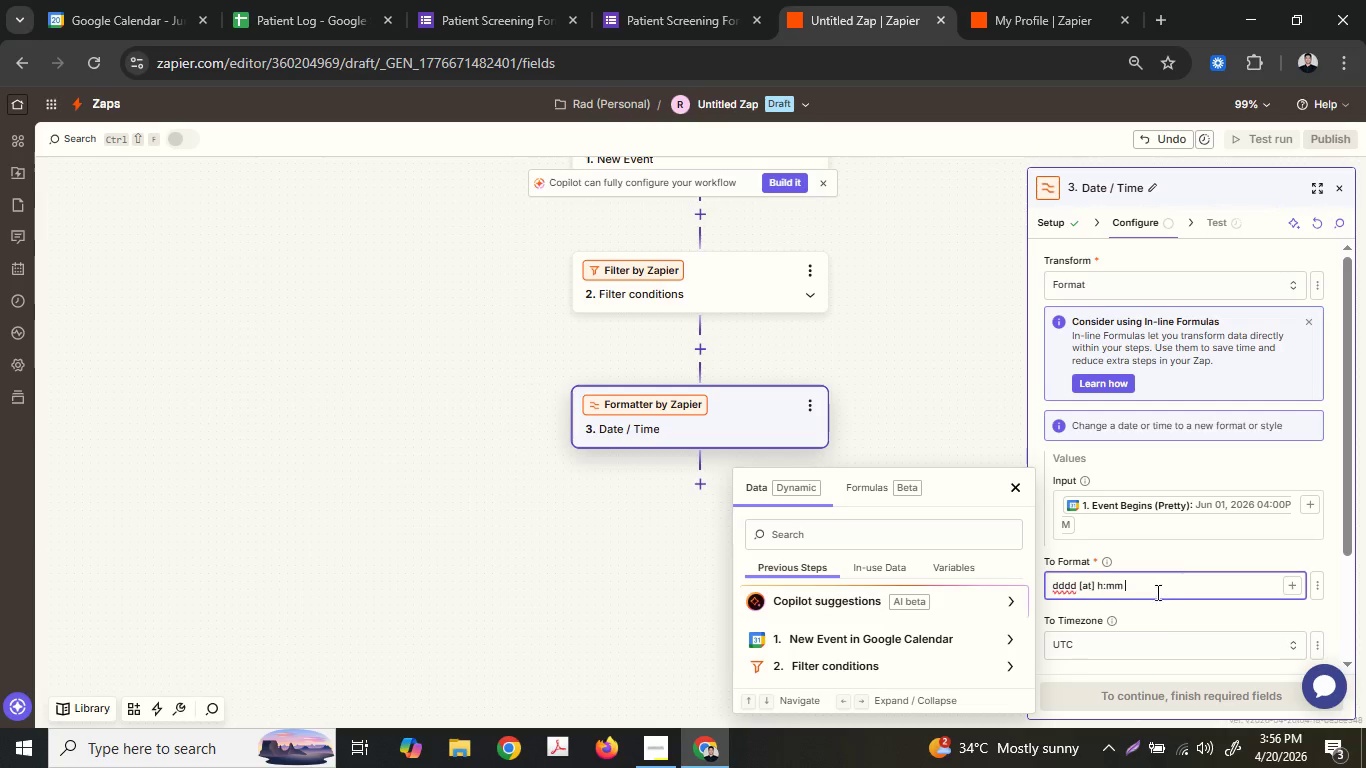 
key(Shift+ShiftLeft)
 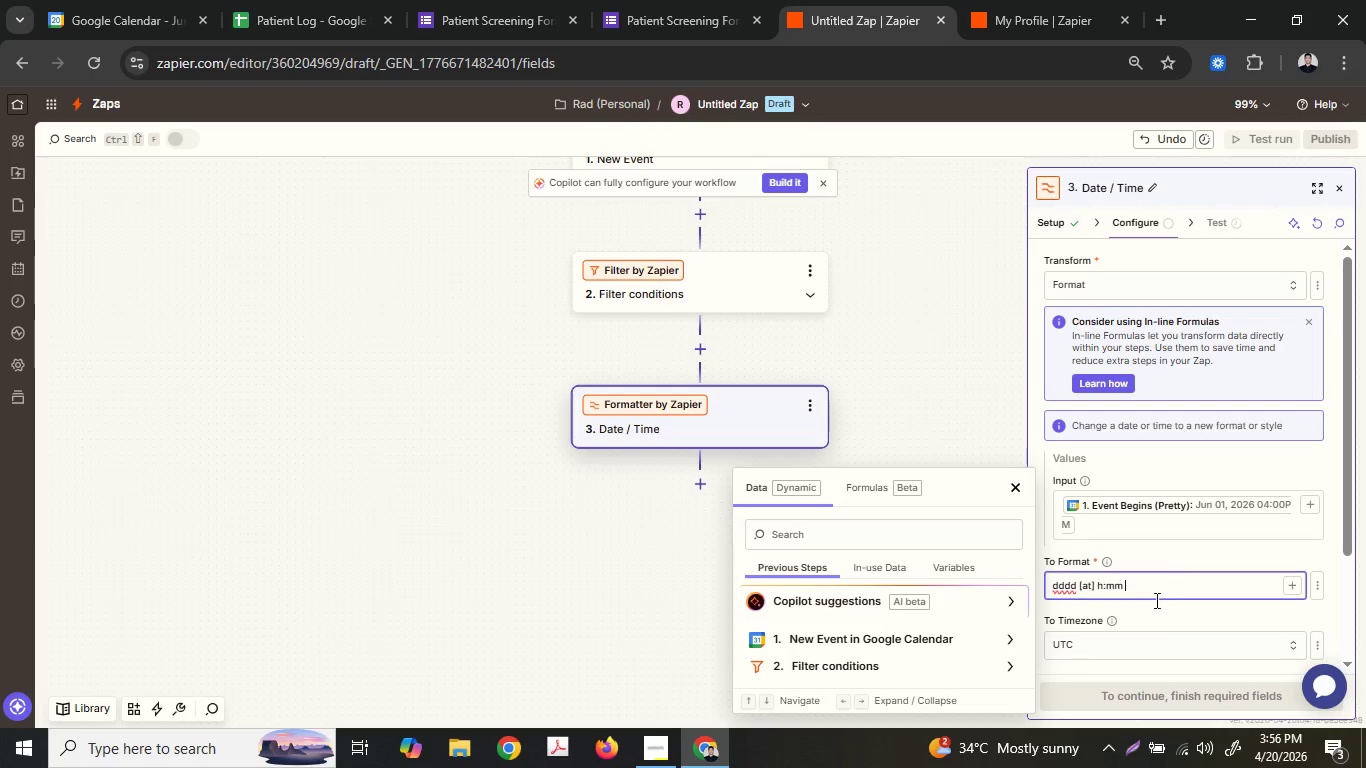 
key(Shift+A)
 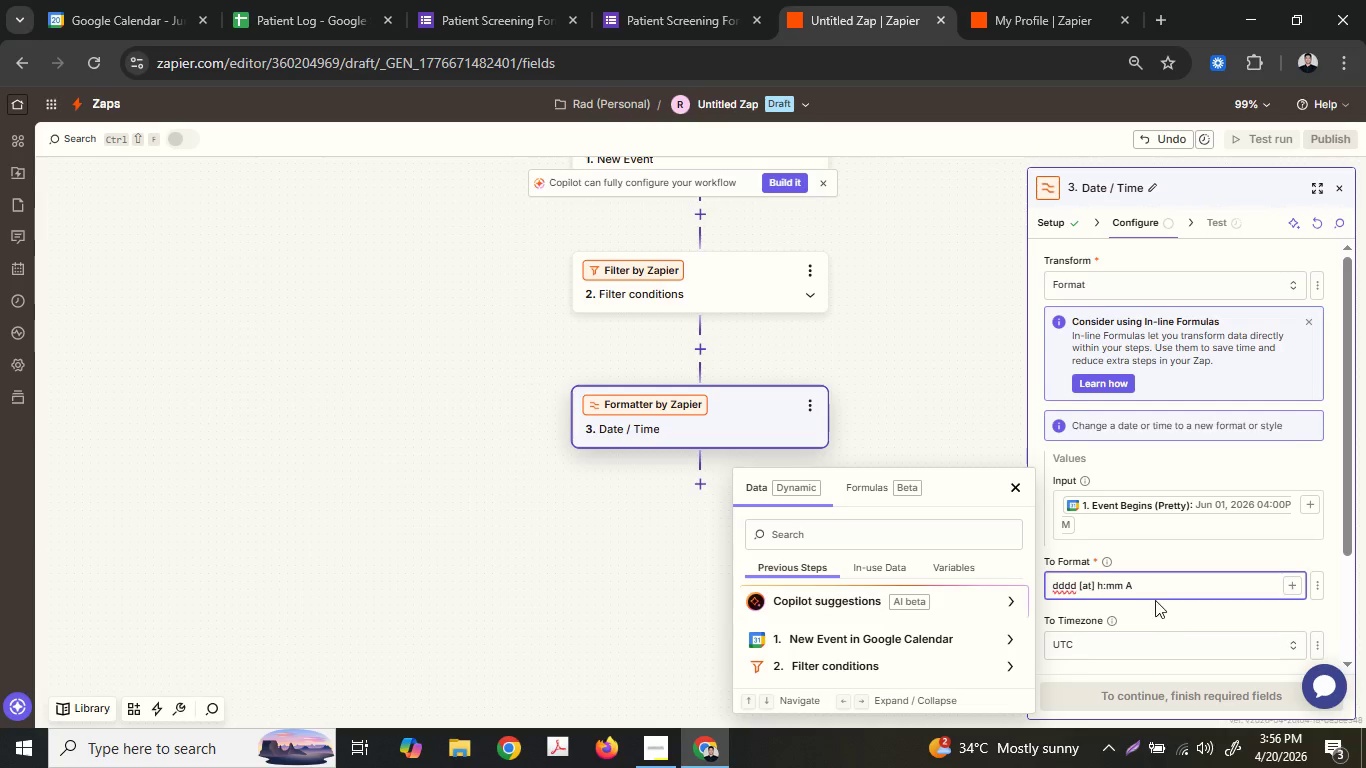 
scroll: coordinate [1155, 600], scroll_direction: down, amount: 2.0
 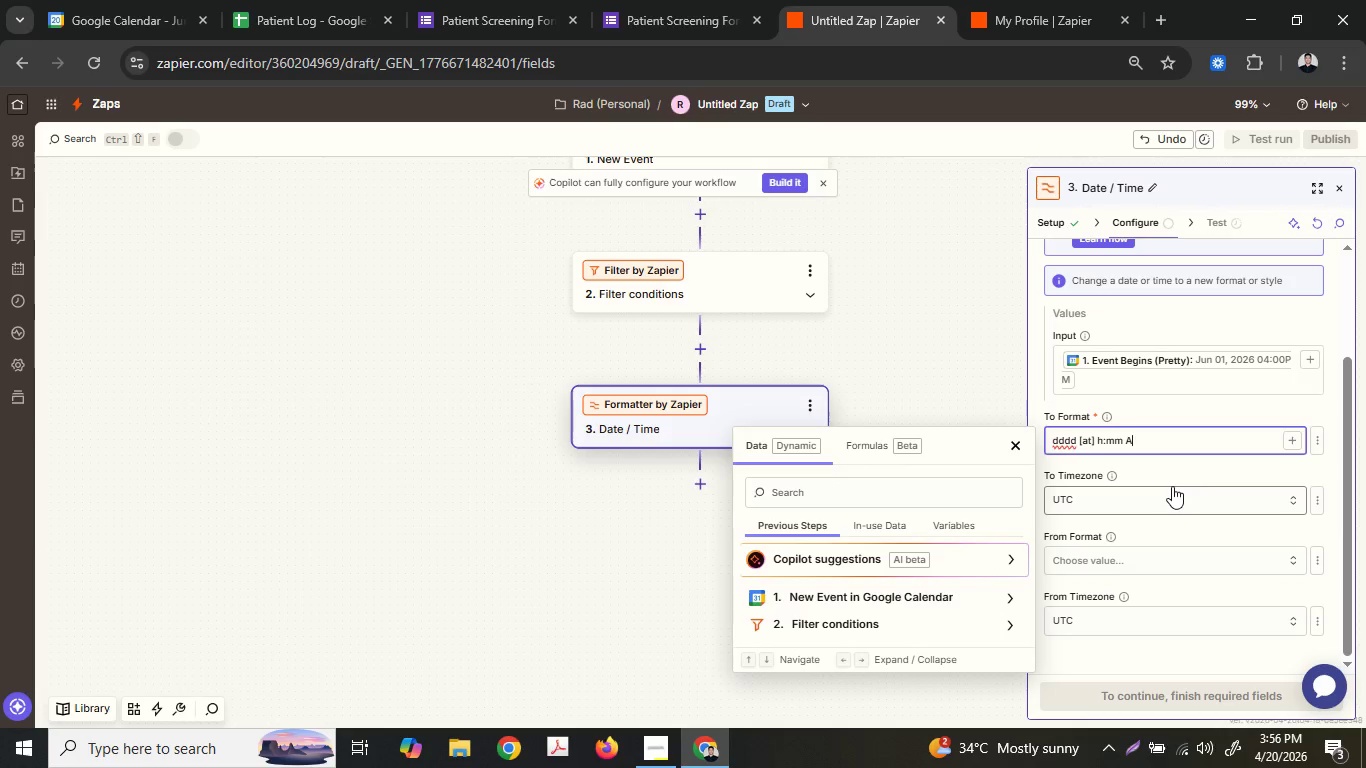 
left_click([1178, 493])
 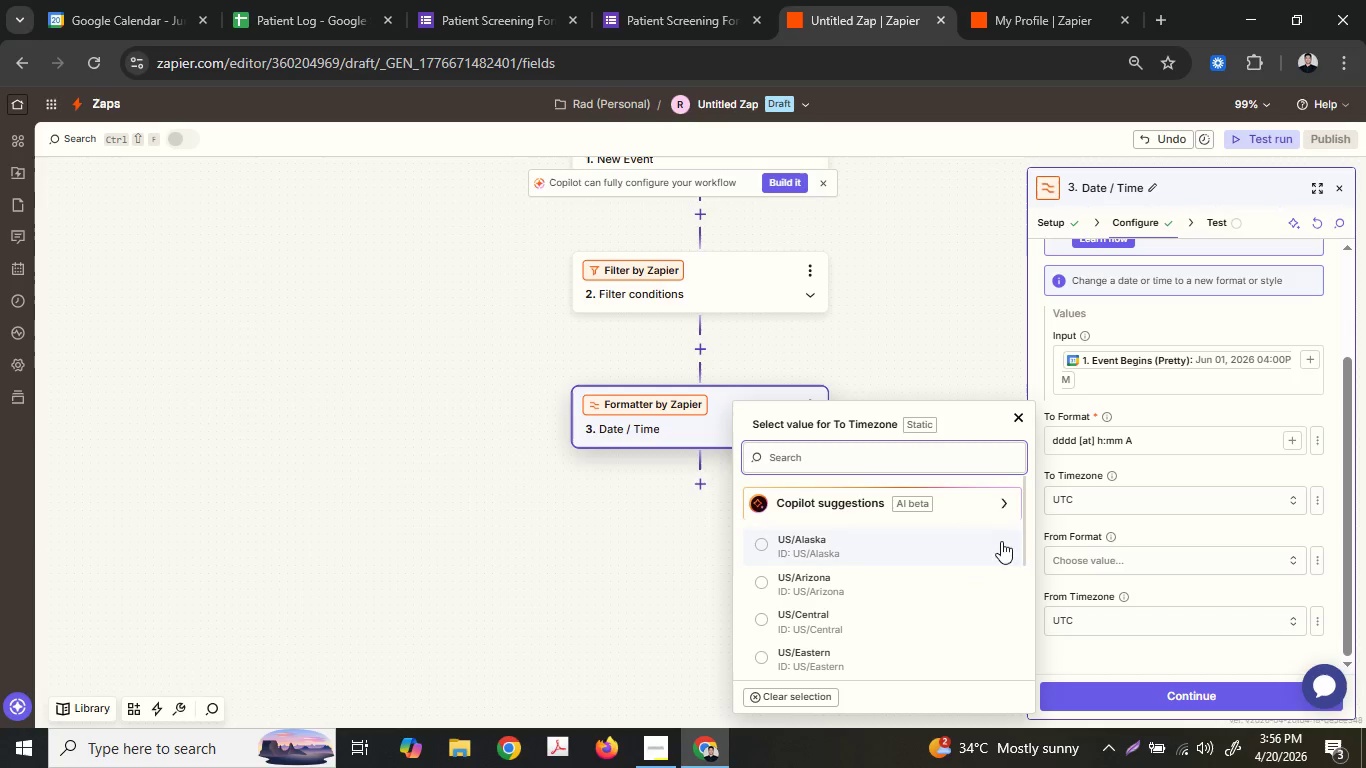 
left_click([1141, 518])
 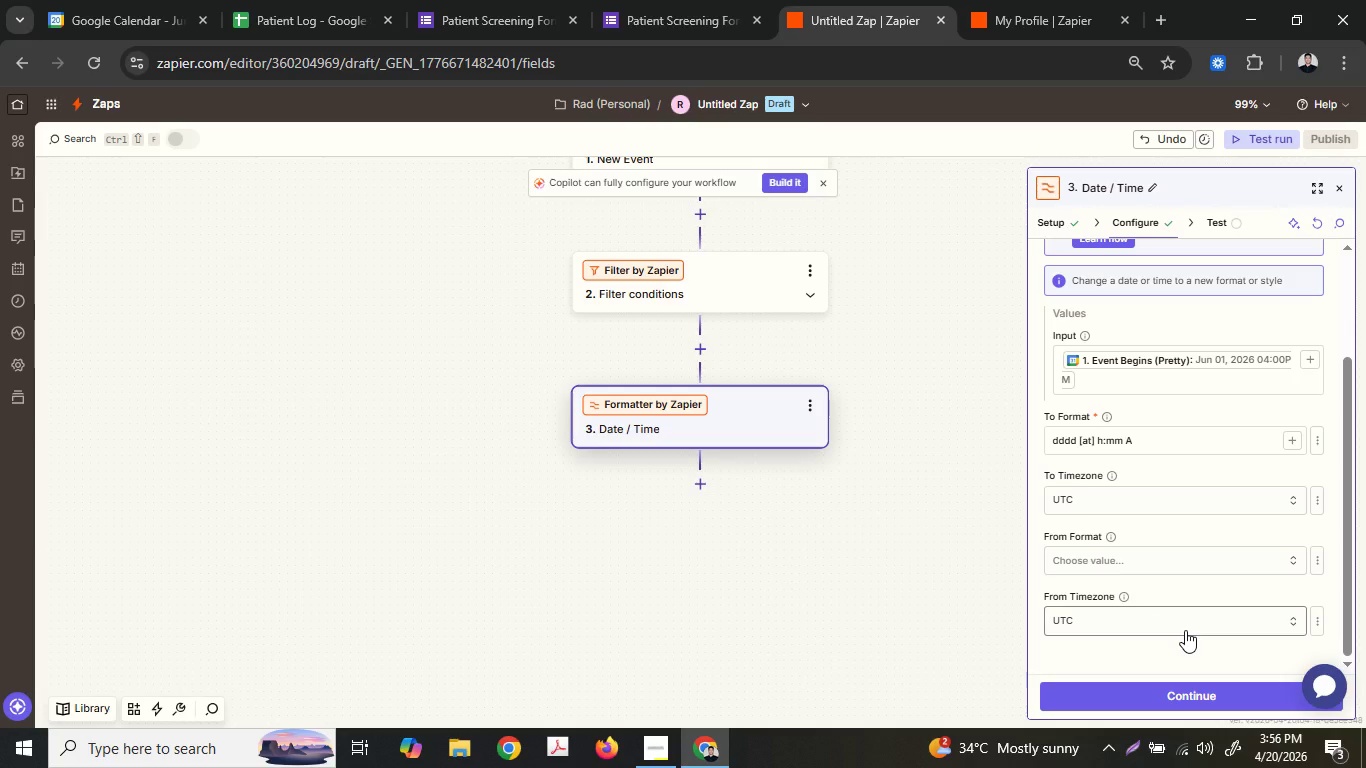 
left_click([1191, 622])
 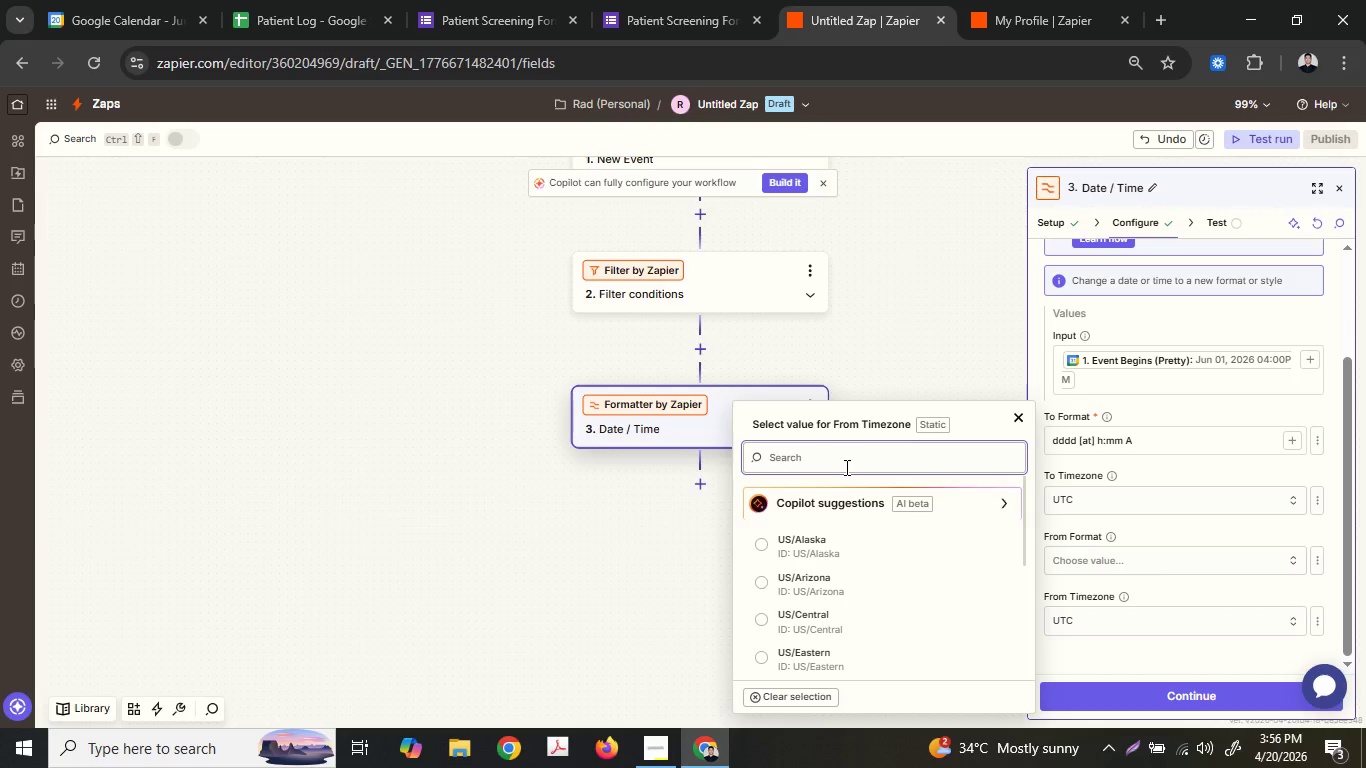 
type(man)
 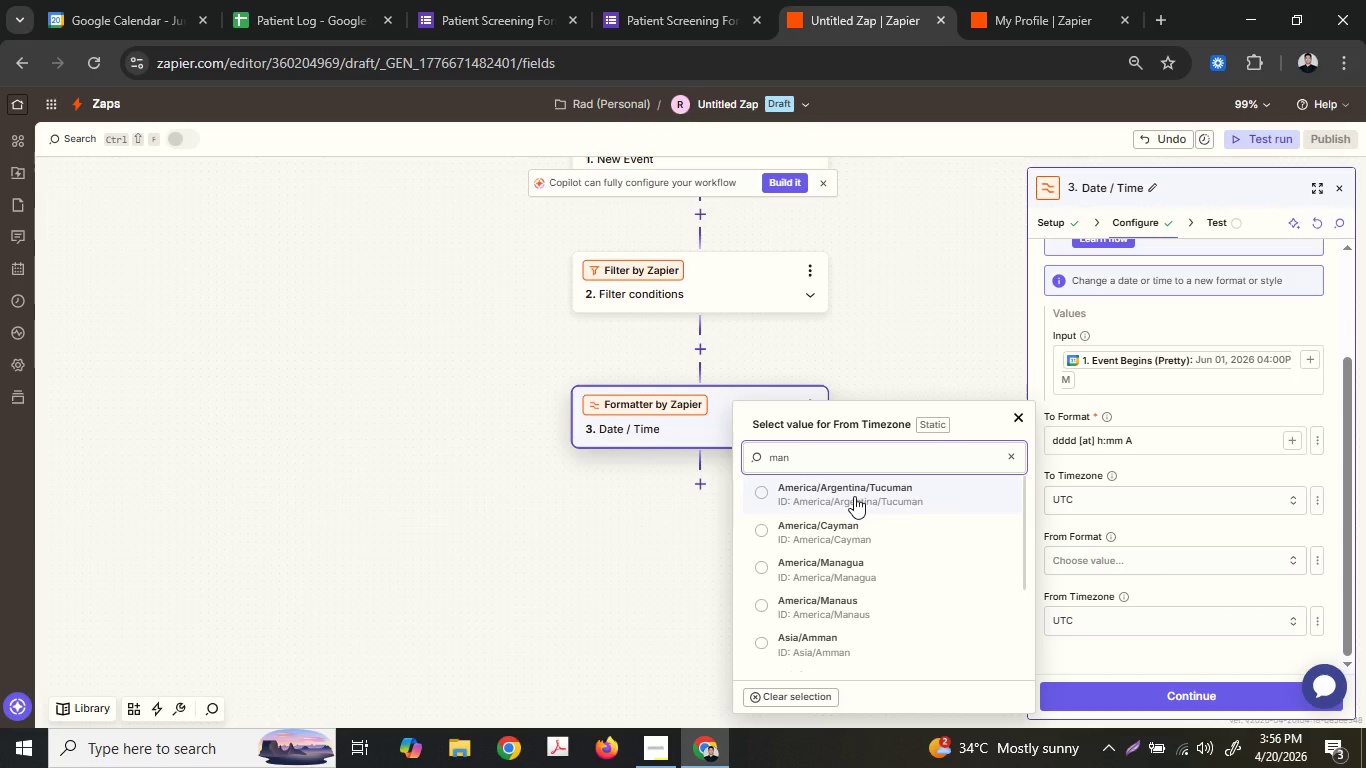 
type(il)
 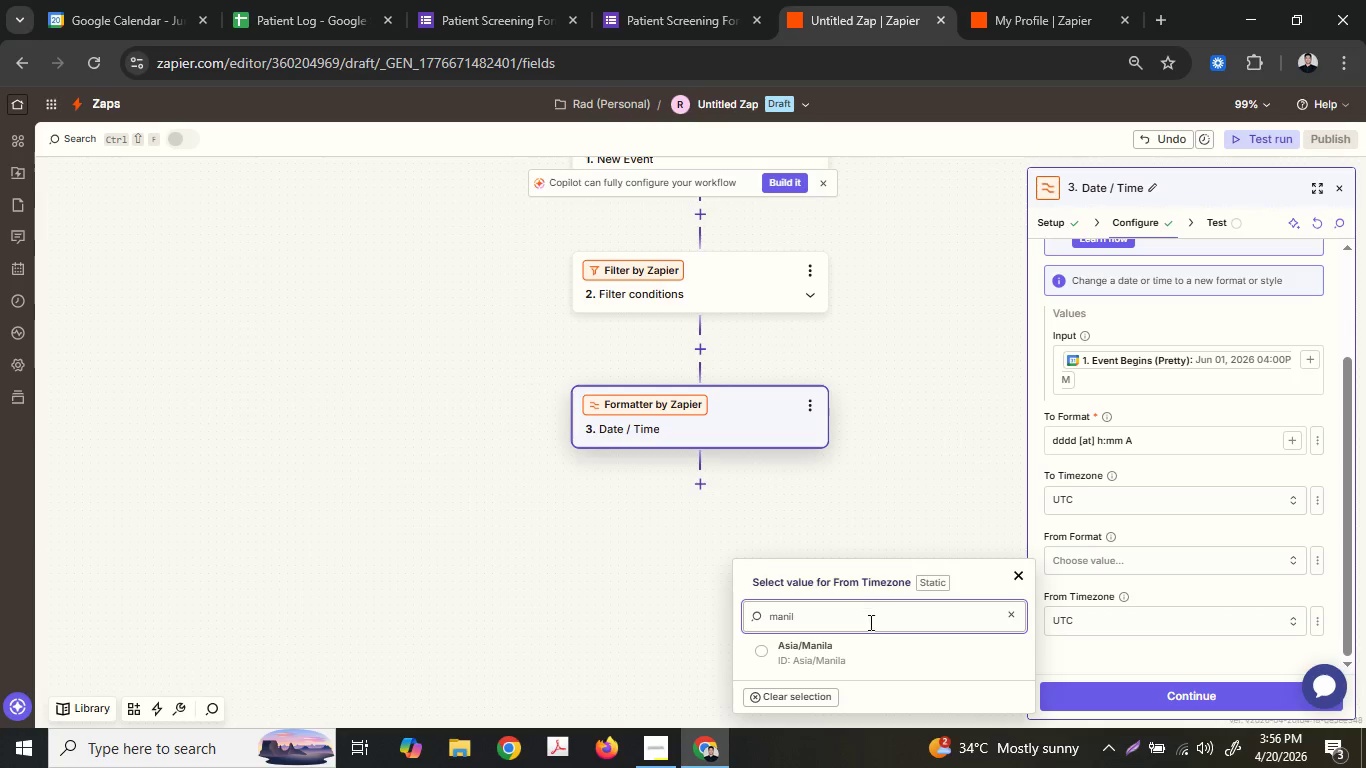 
left_click([857, 649])
 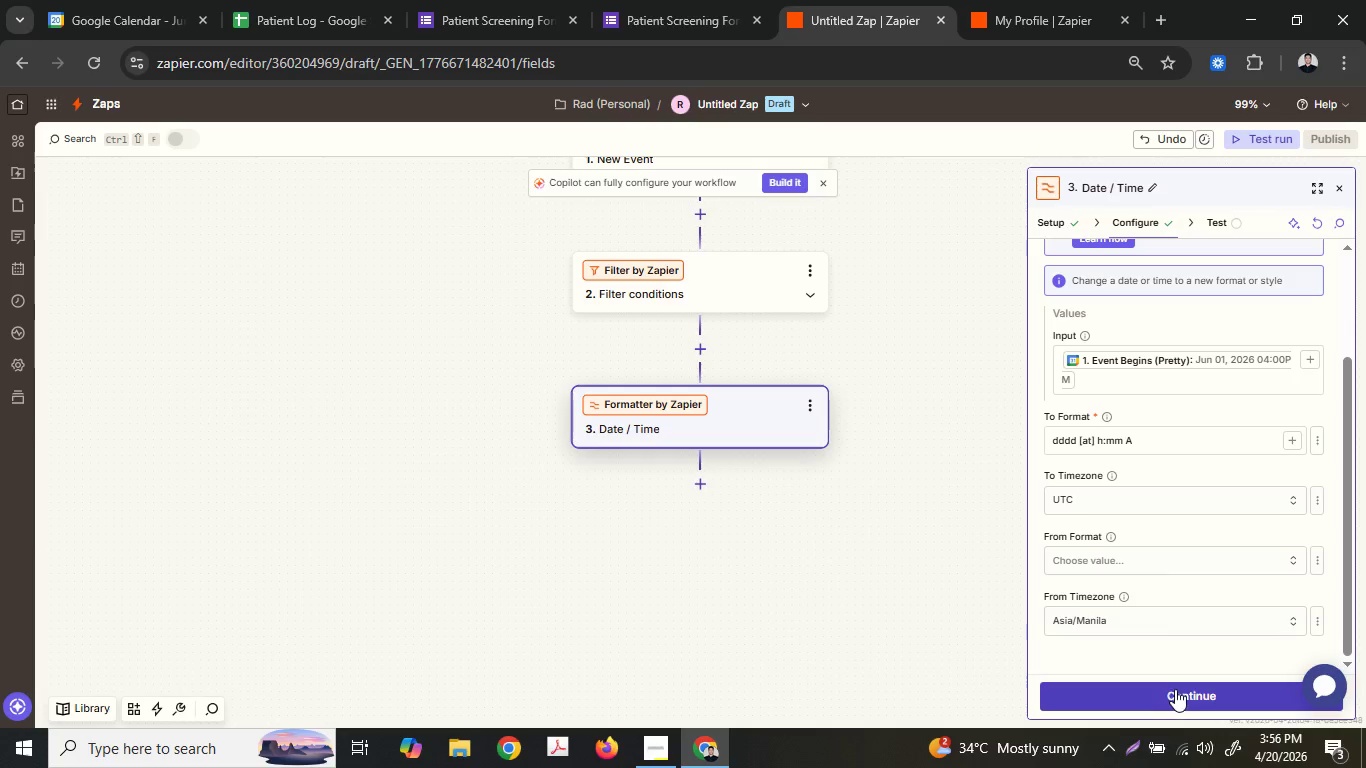 
left_click([1179, 691])
 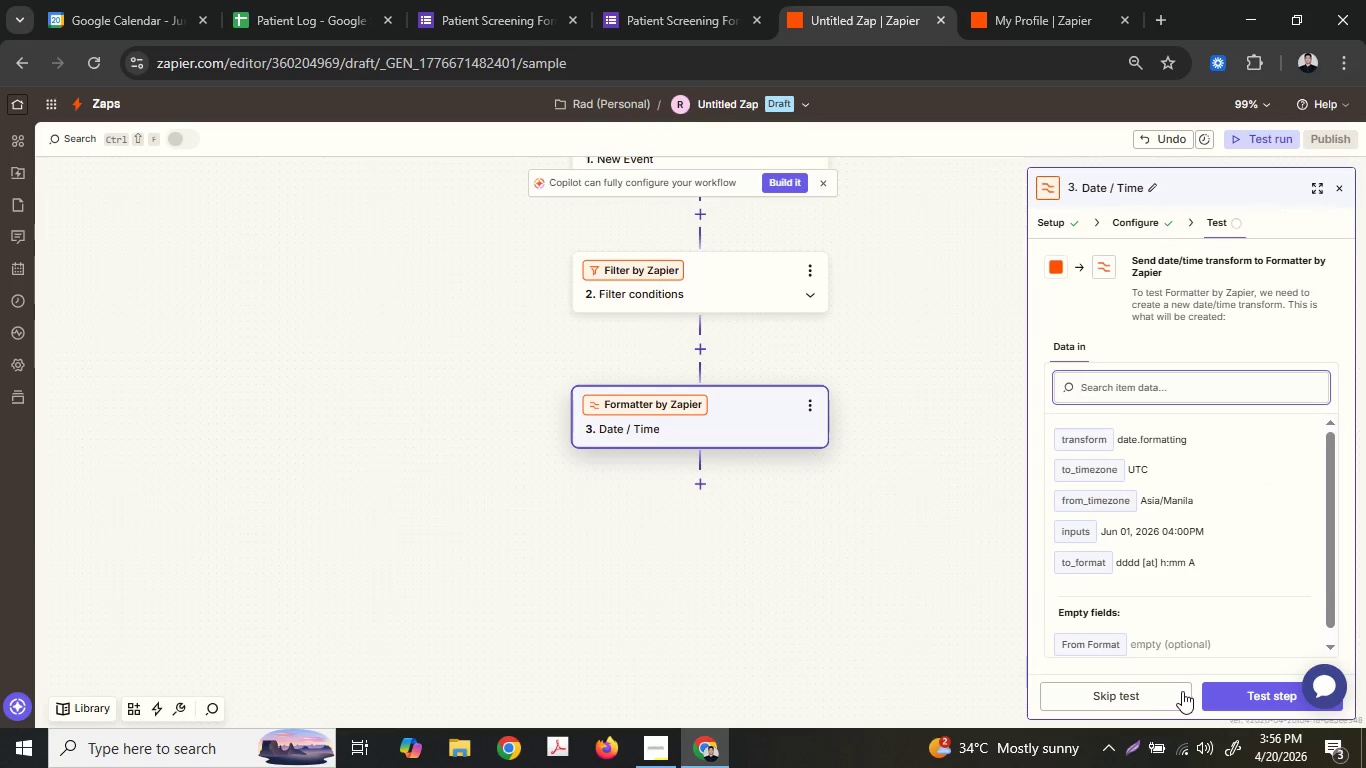 
left_click([1225, 686])
 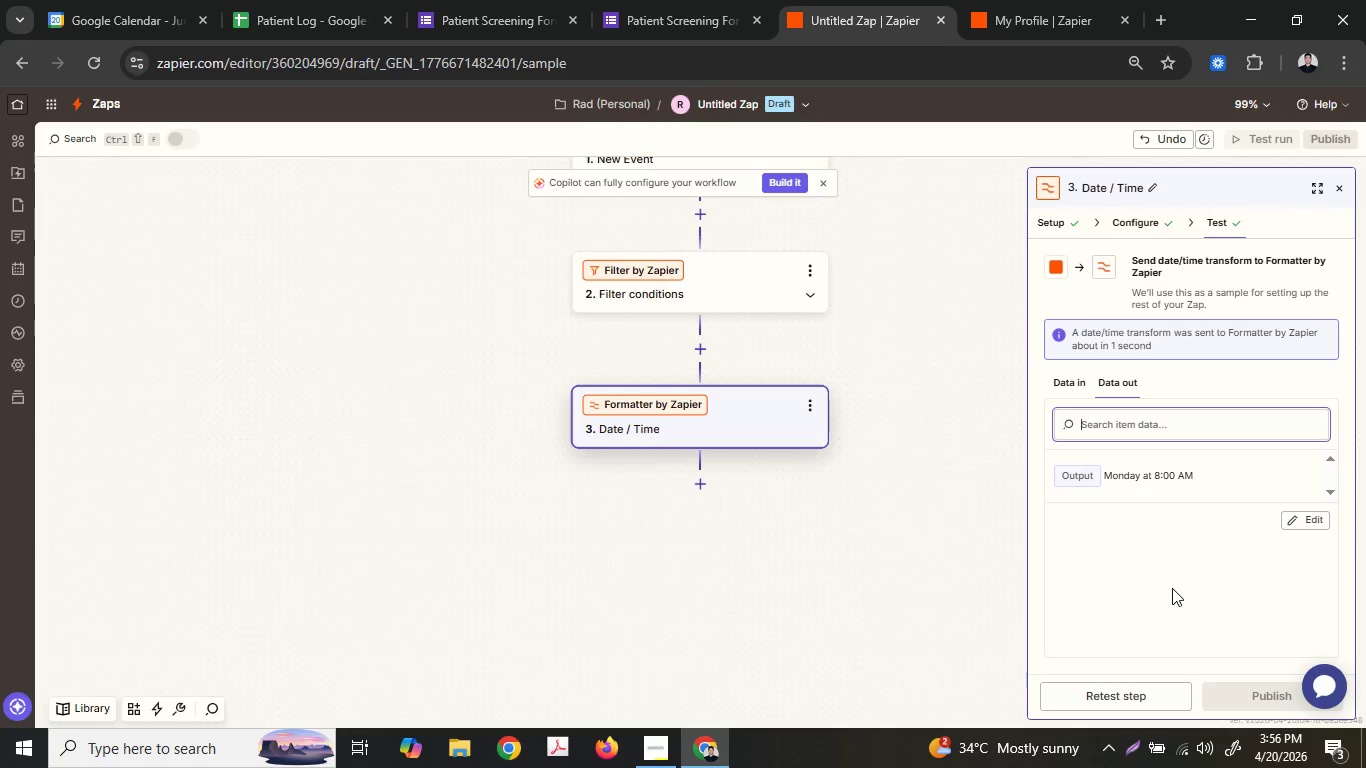 
wait(6.16)
 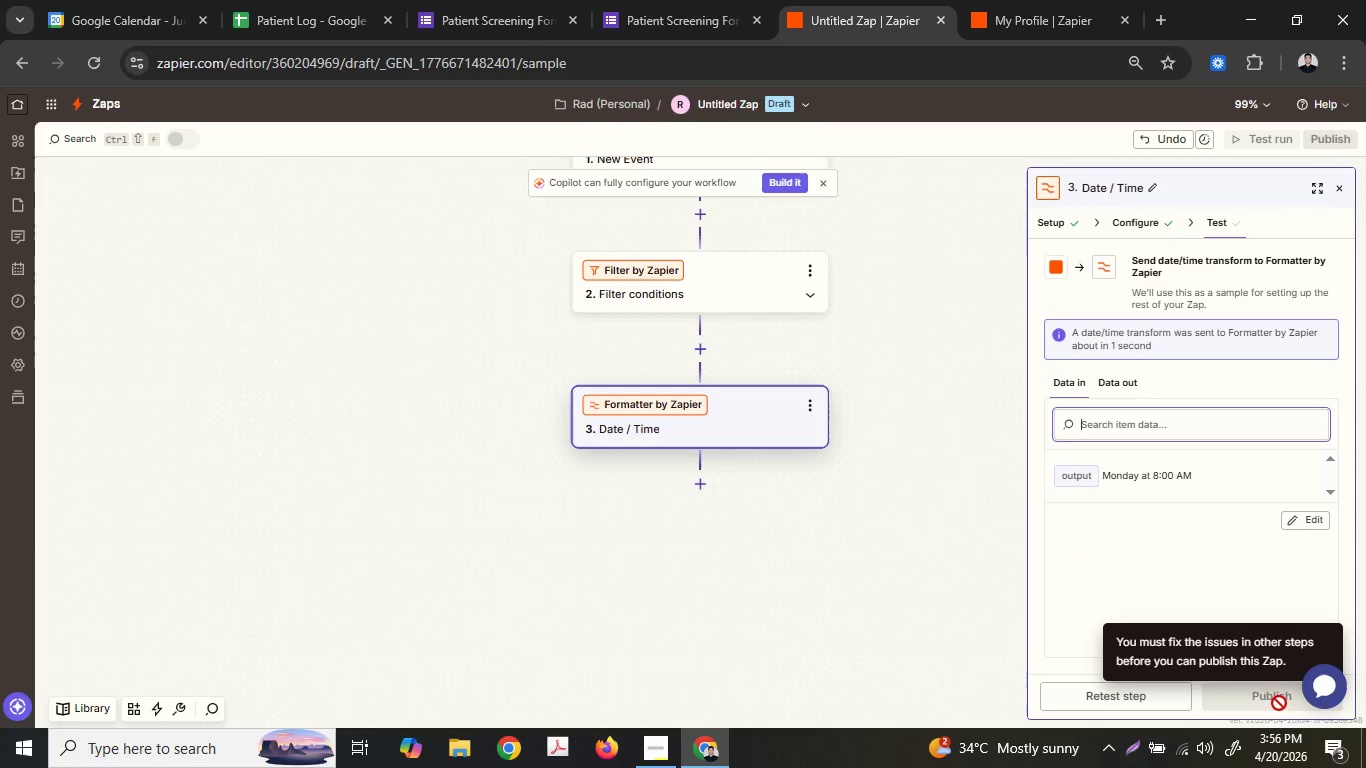 
left_click([838, 0])
 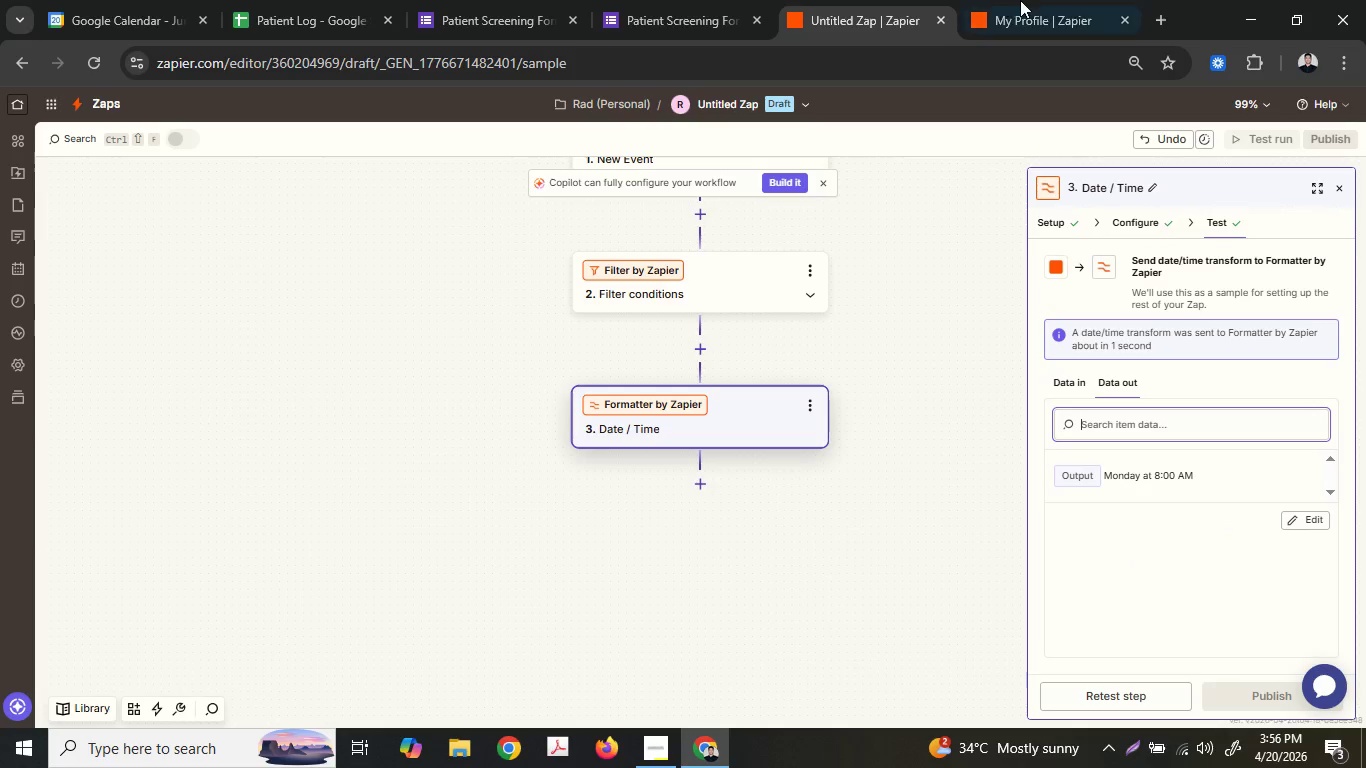 
left_click_drag(start_coordinate=[1022, 0], to_coordinate=[1028, 0])
 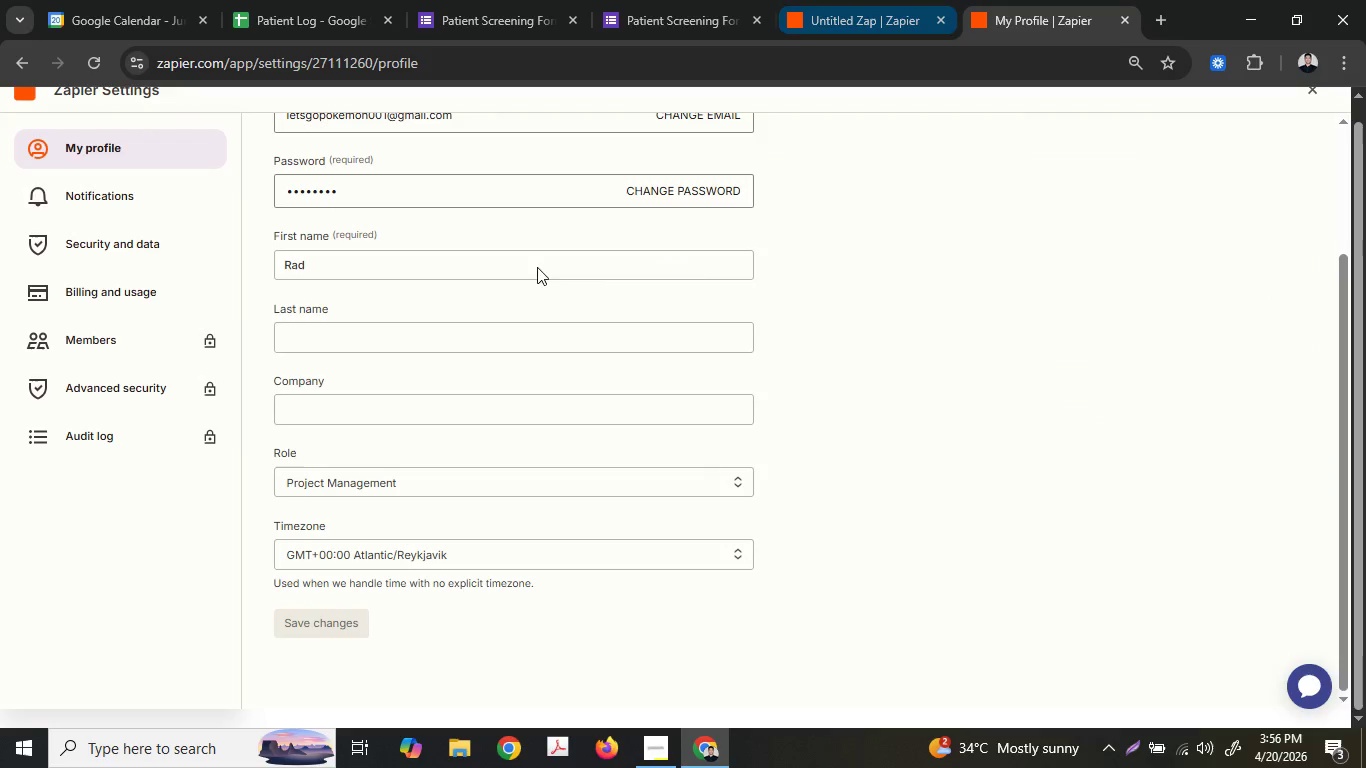 
scroll: coordinate [465, 293], scroll_direction: up, amount: 3.0
 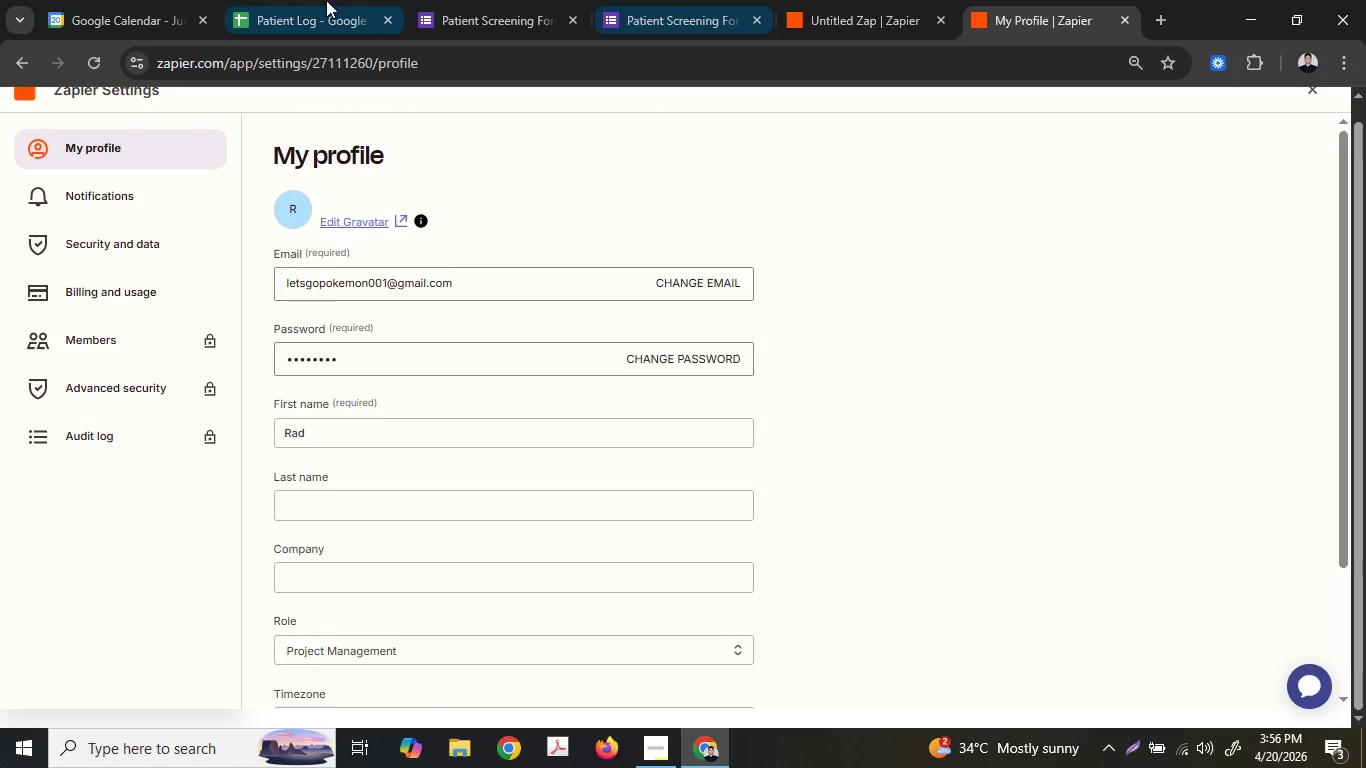 
left_click([134, 0])
 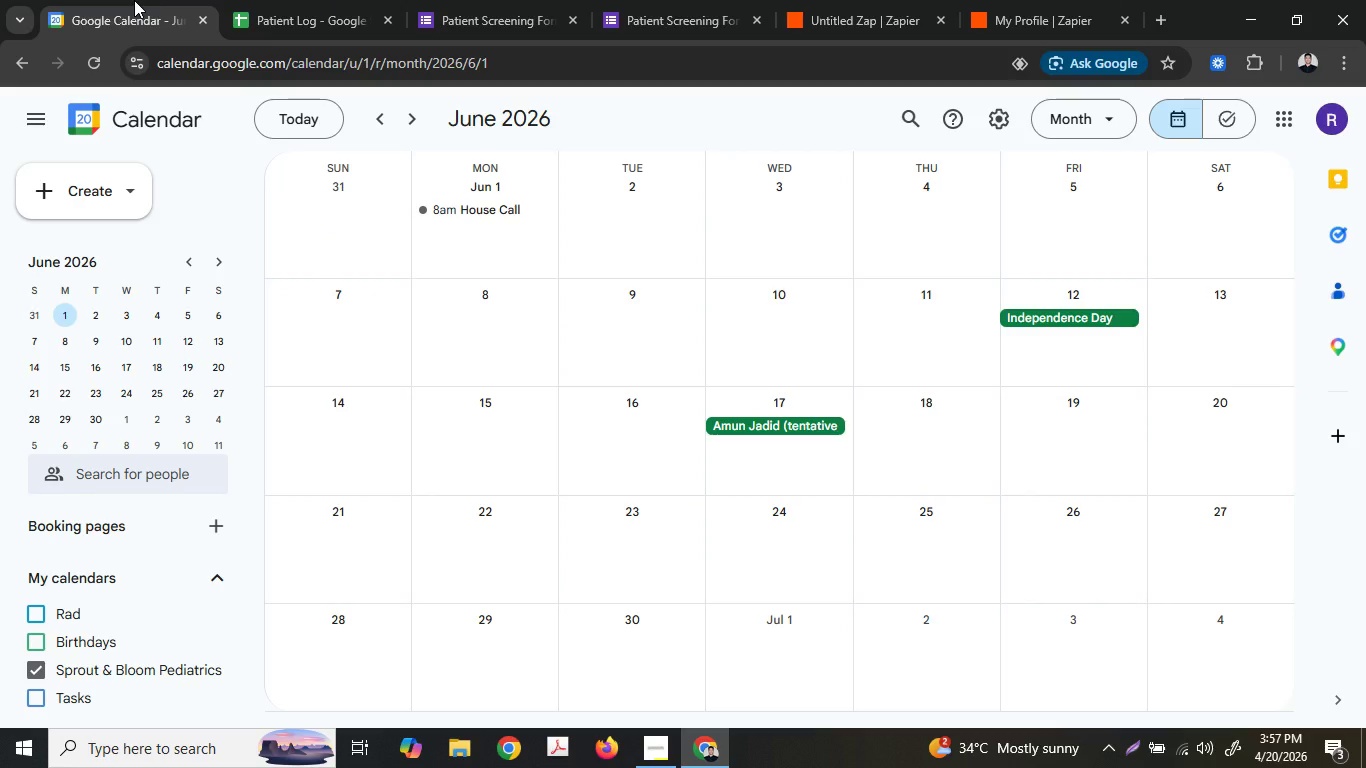 
wait(30.33)
 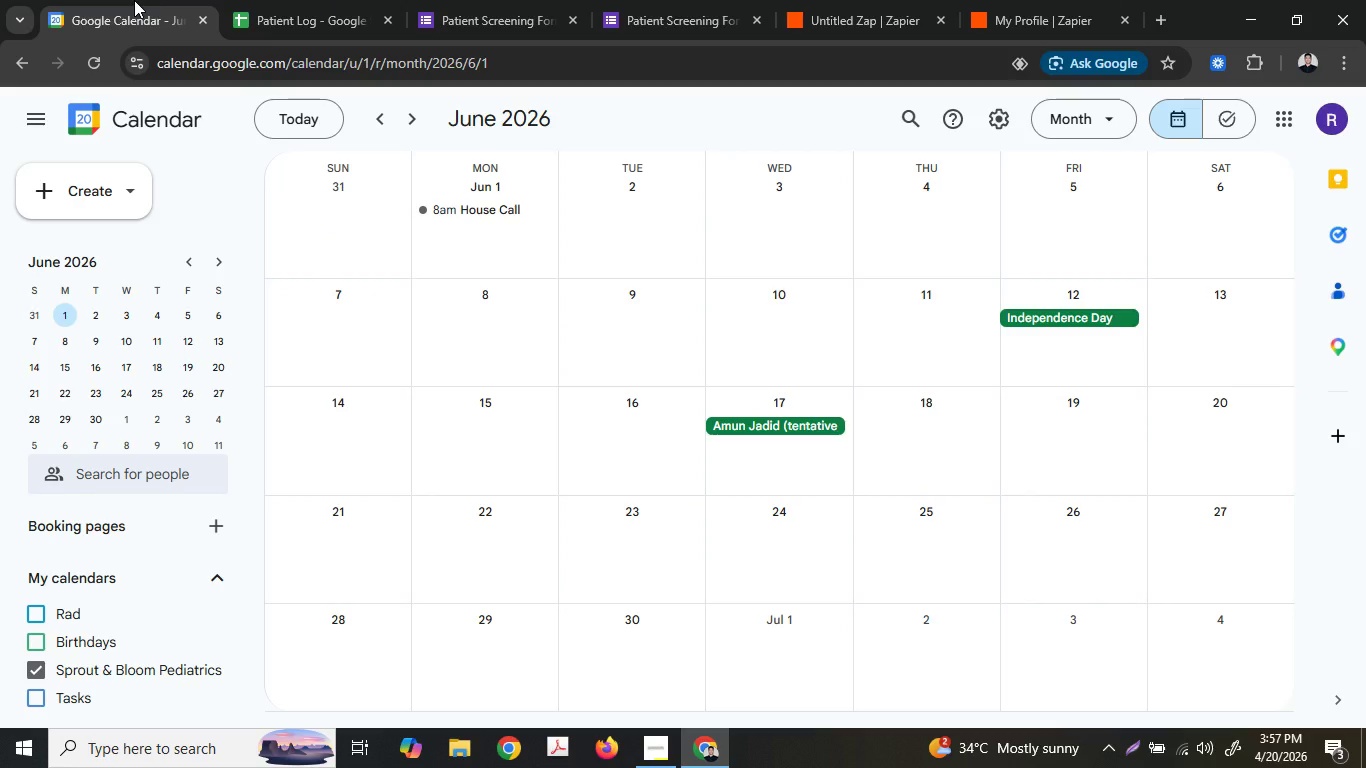 
left_click([455, 205])
 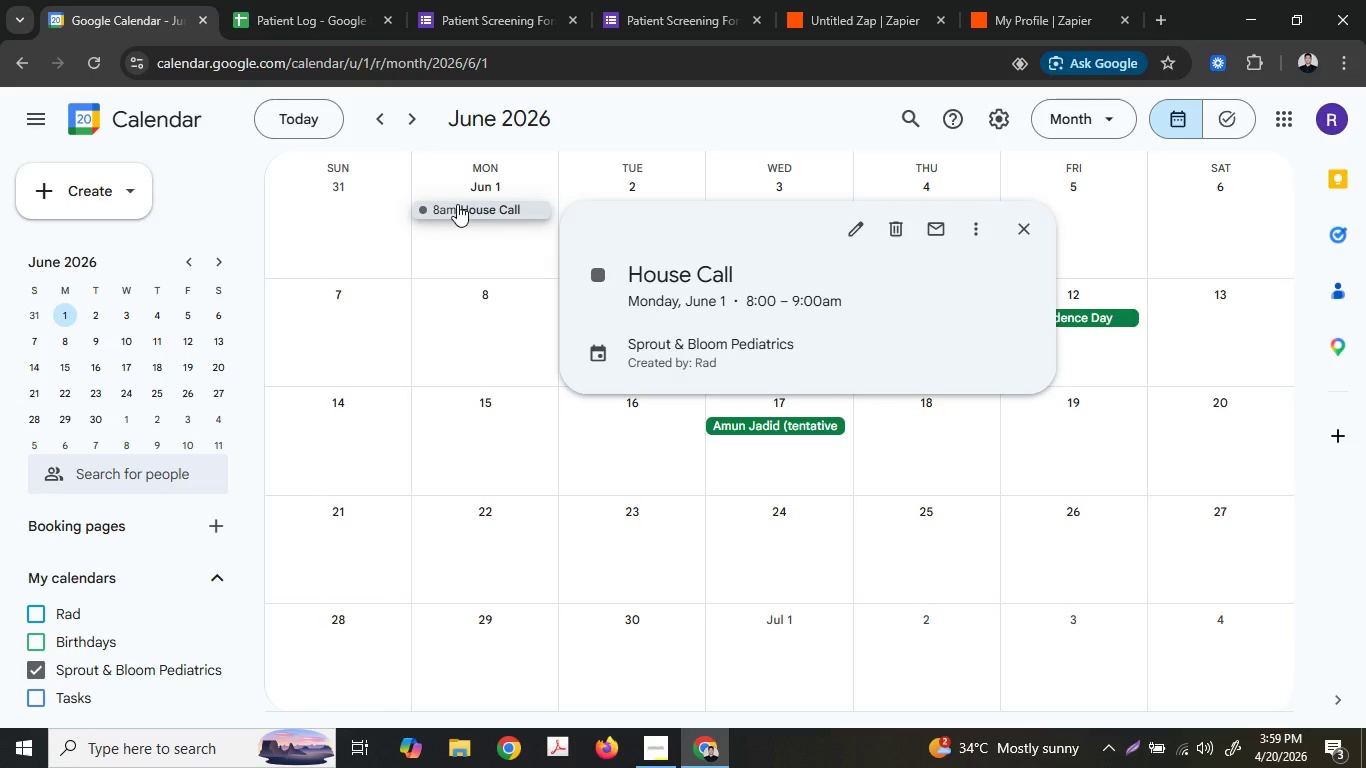 
wait(138.91)
 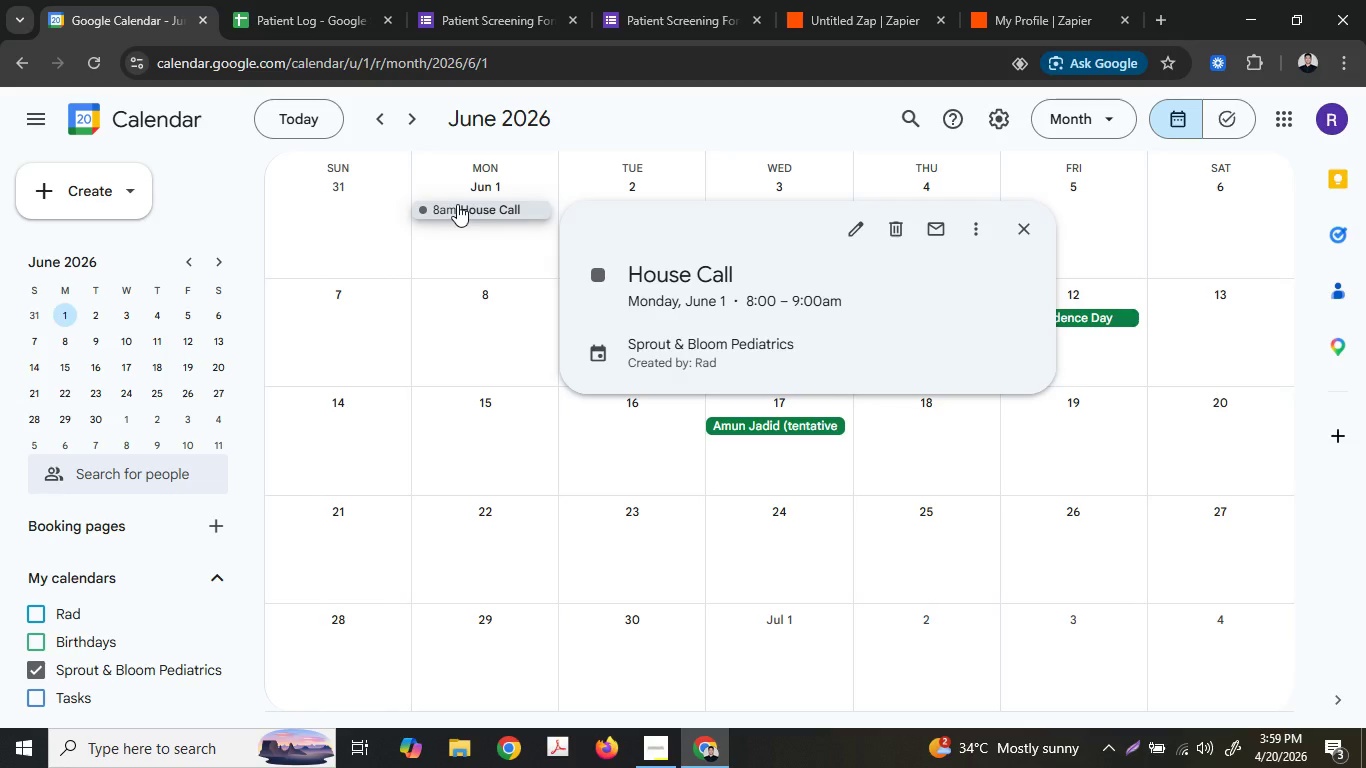 
left_click([658, 0])
 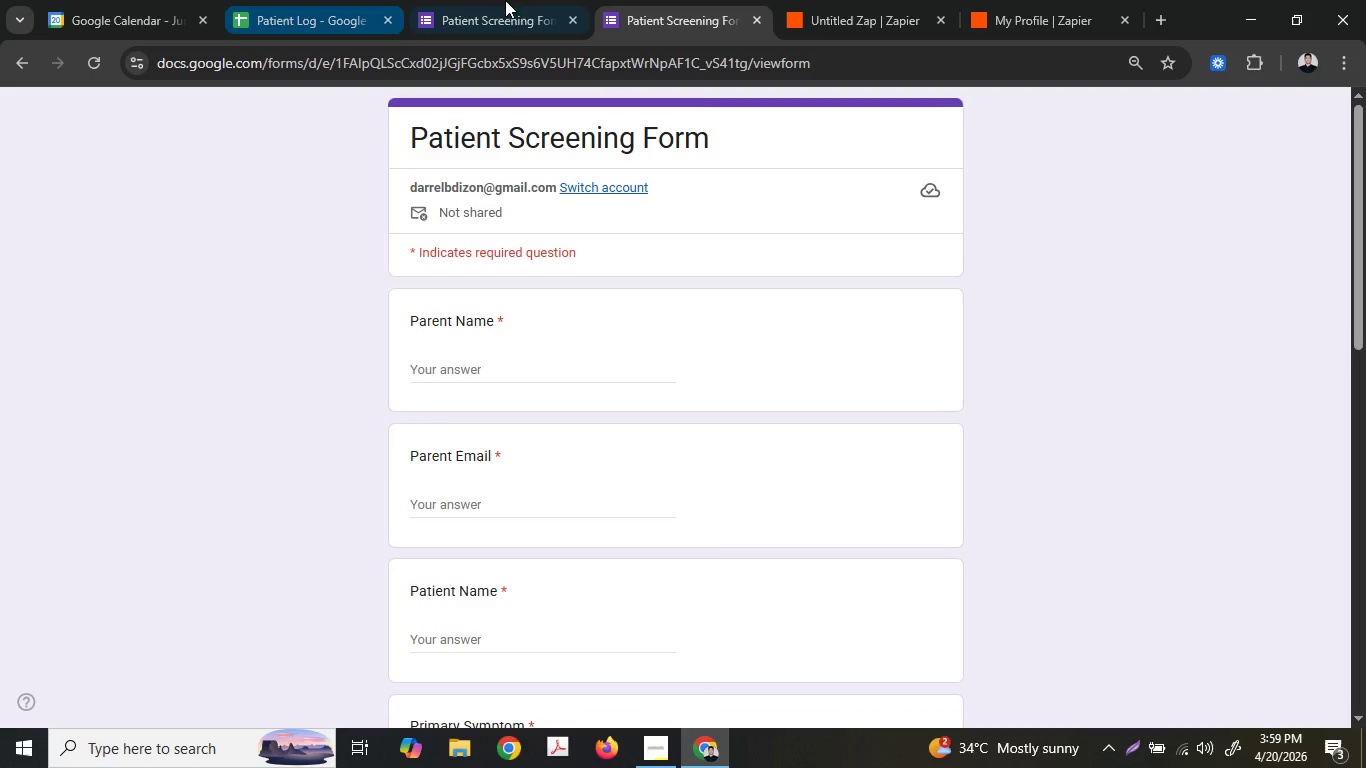 
left_click([820, 0])
 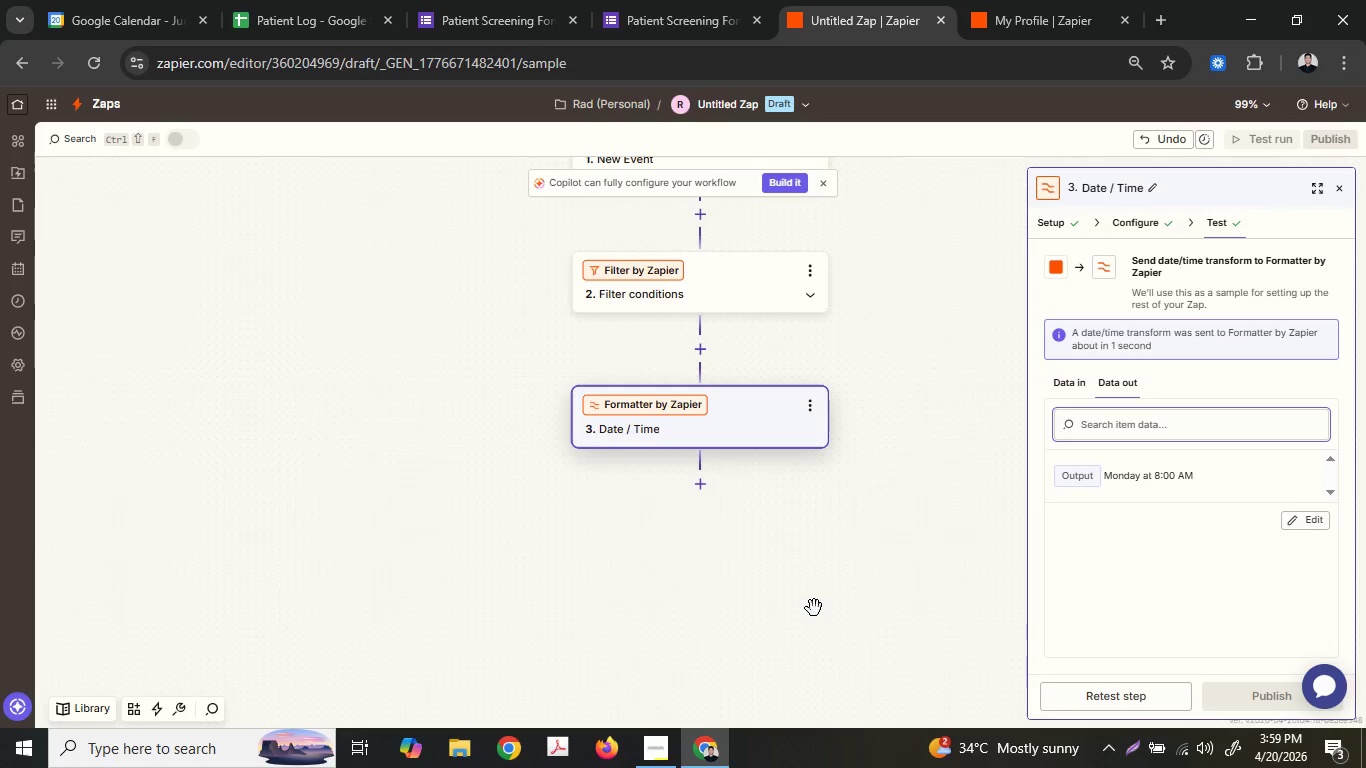 
wait(15.25)
 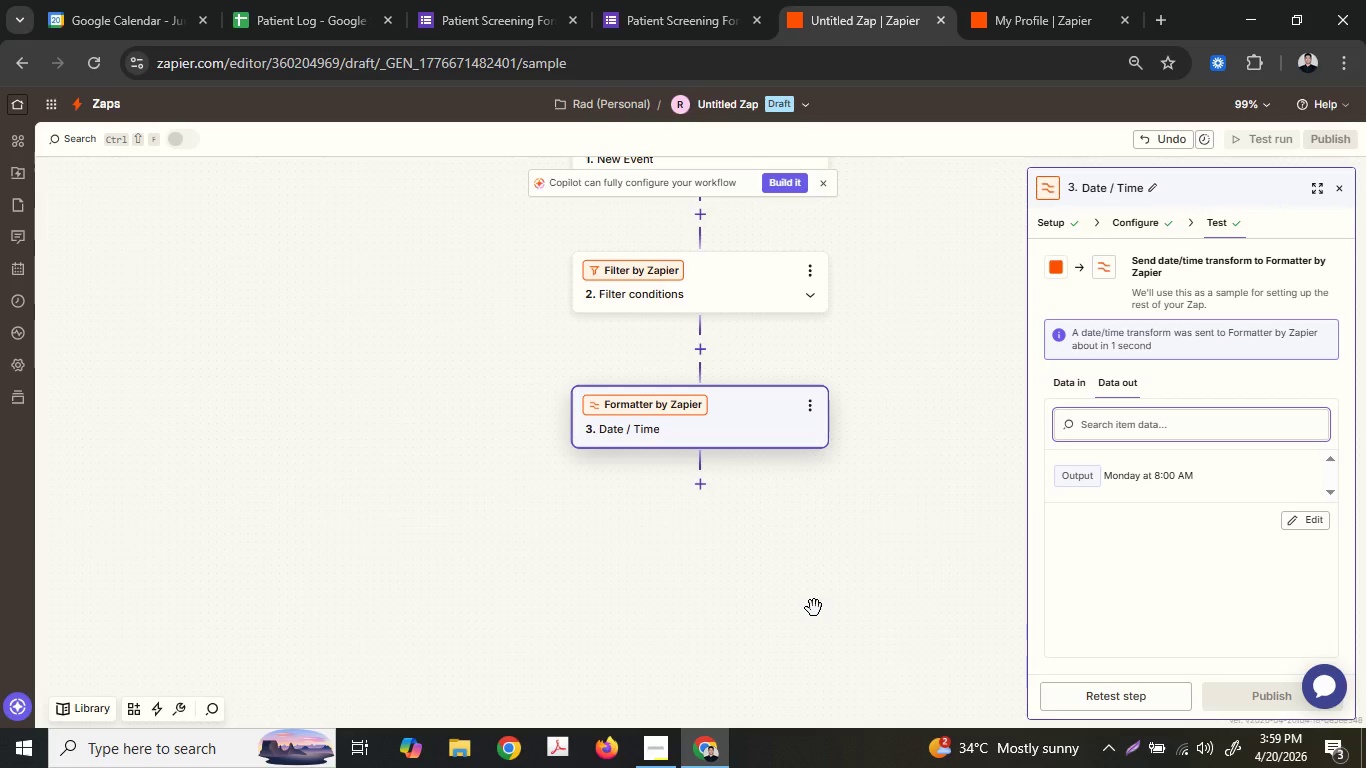 
left_click([698, 492])
 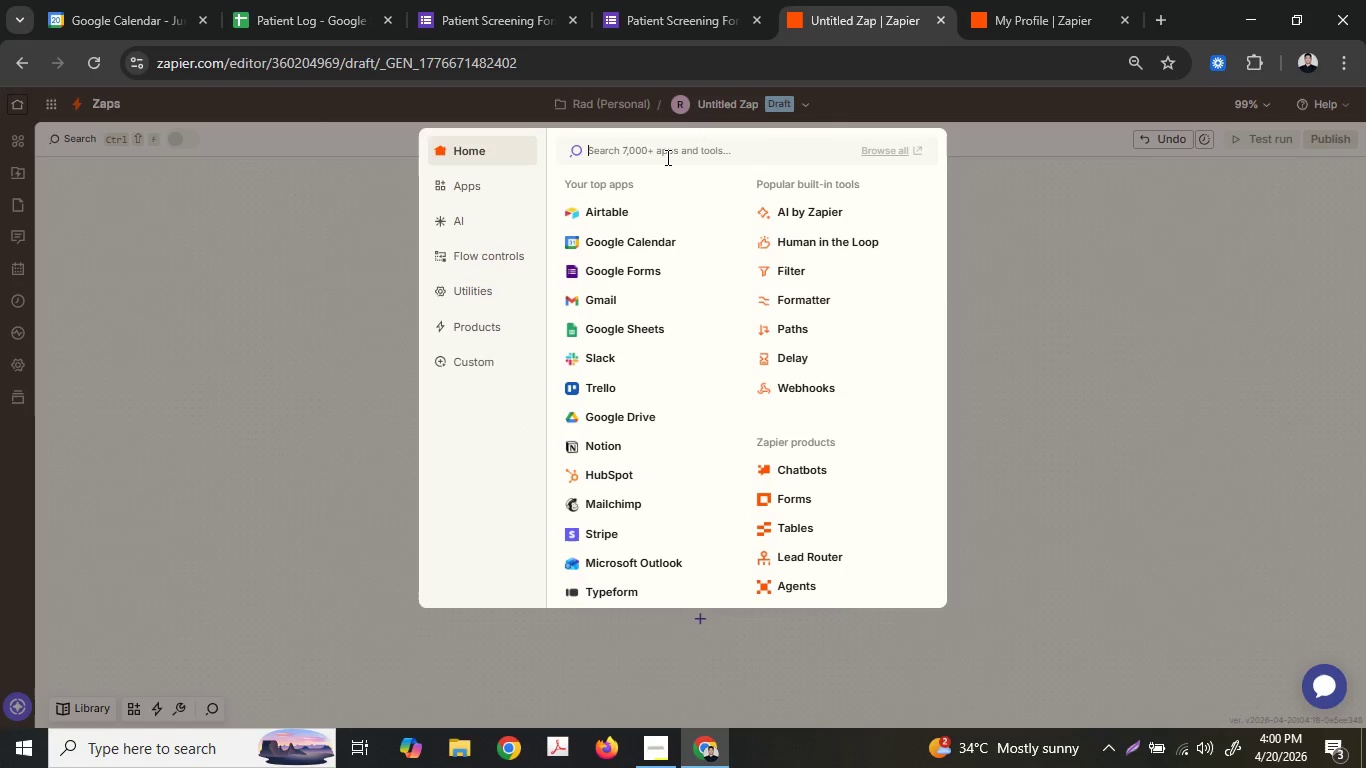 
type(dmd)
 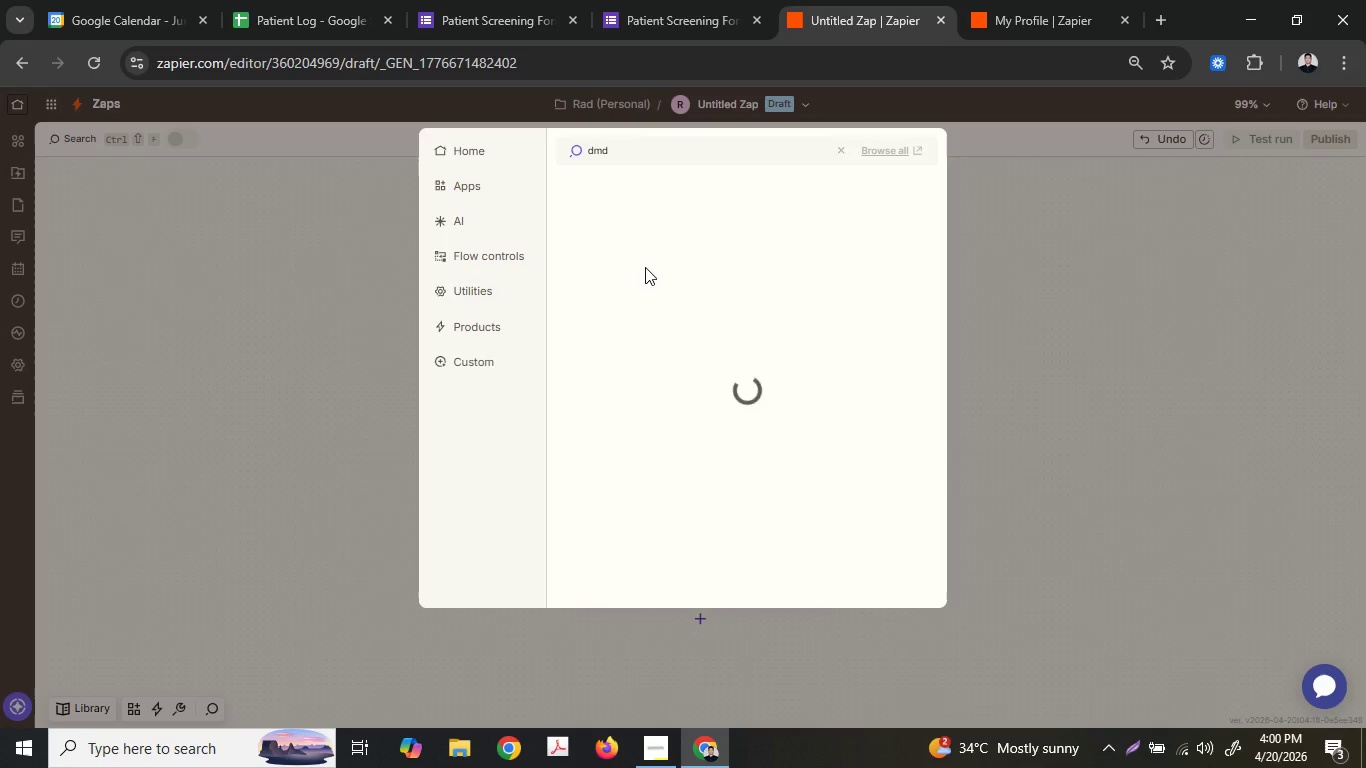 
key(Control+ControlLeft)
 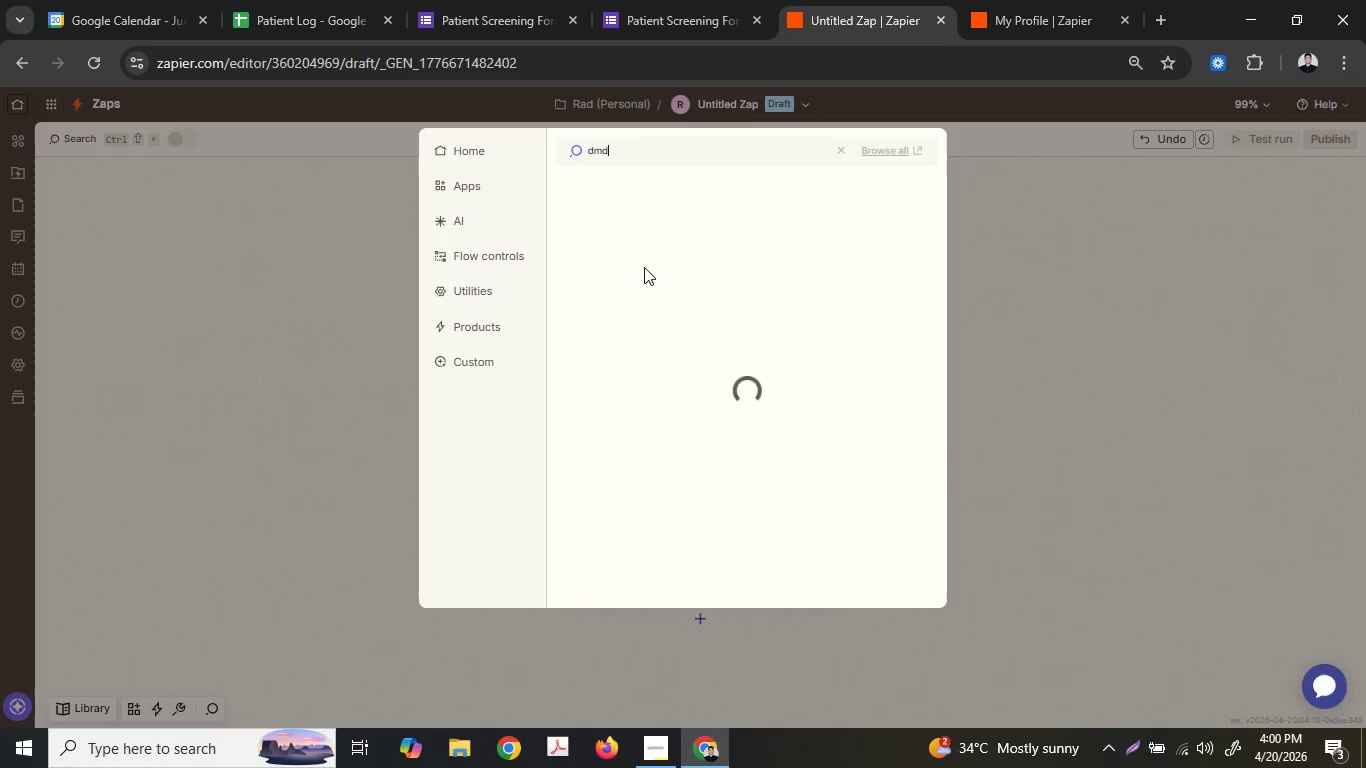 
key(Control+A)
 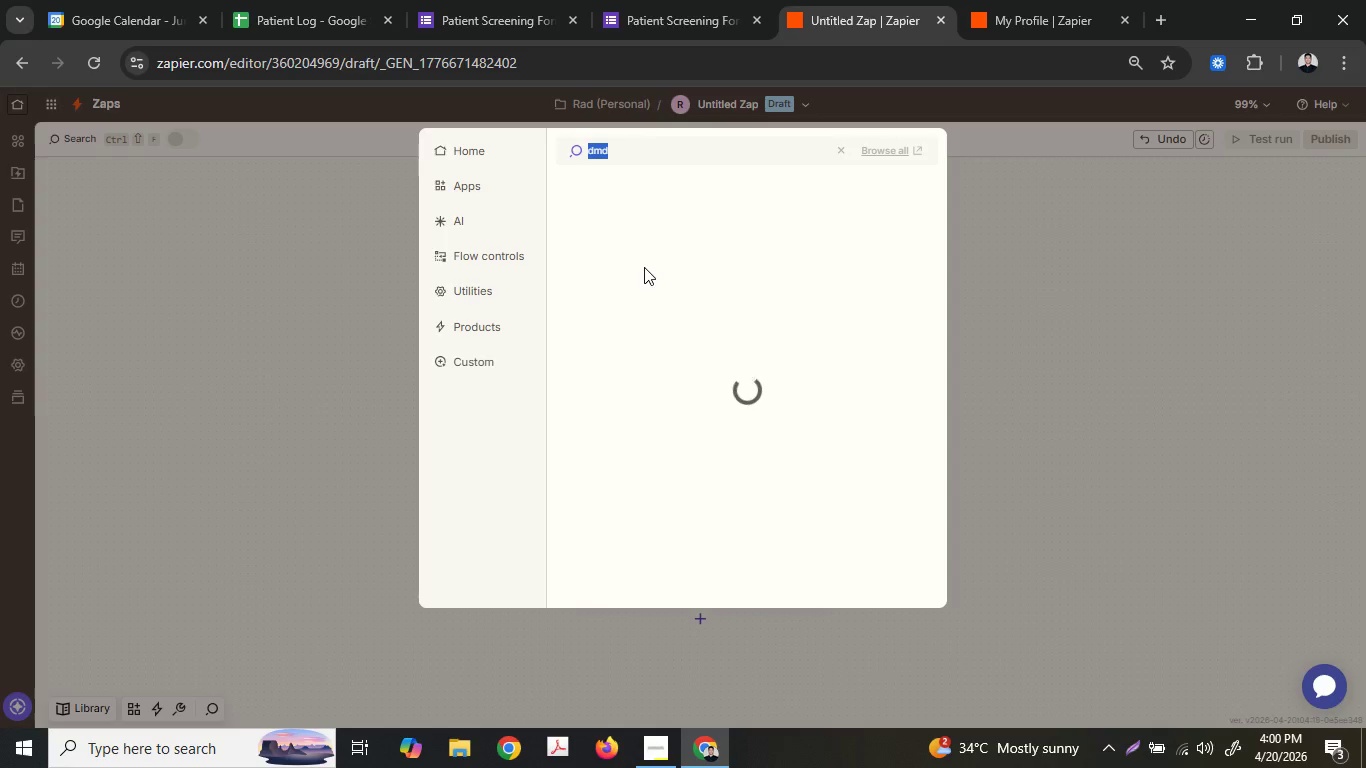 
type(sms)
 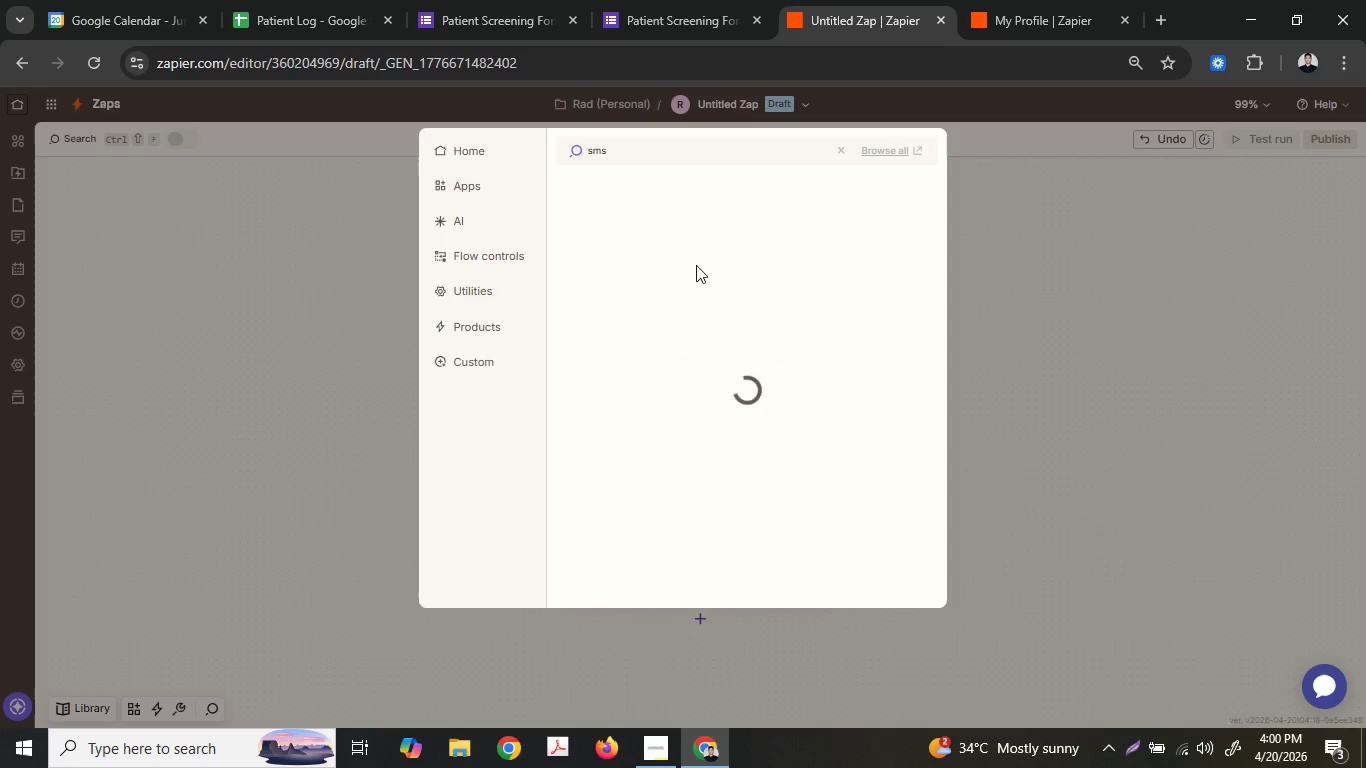 
mouse_move([811, 234])
 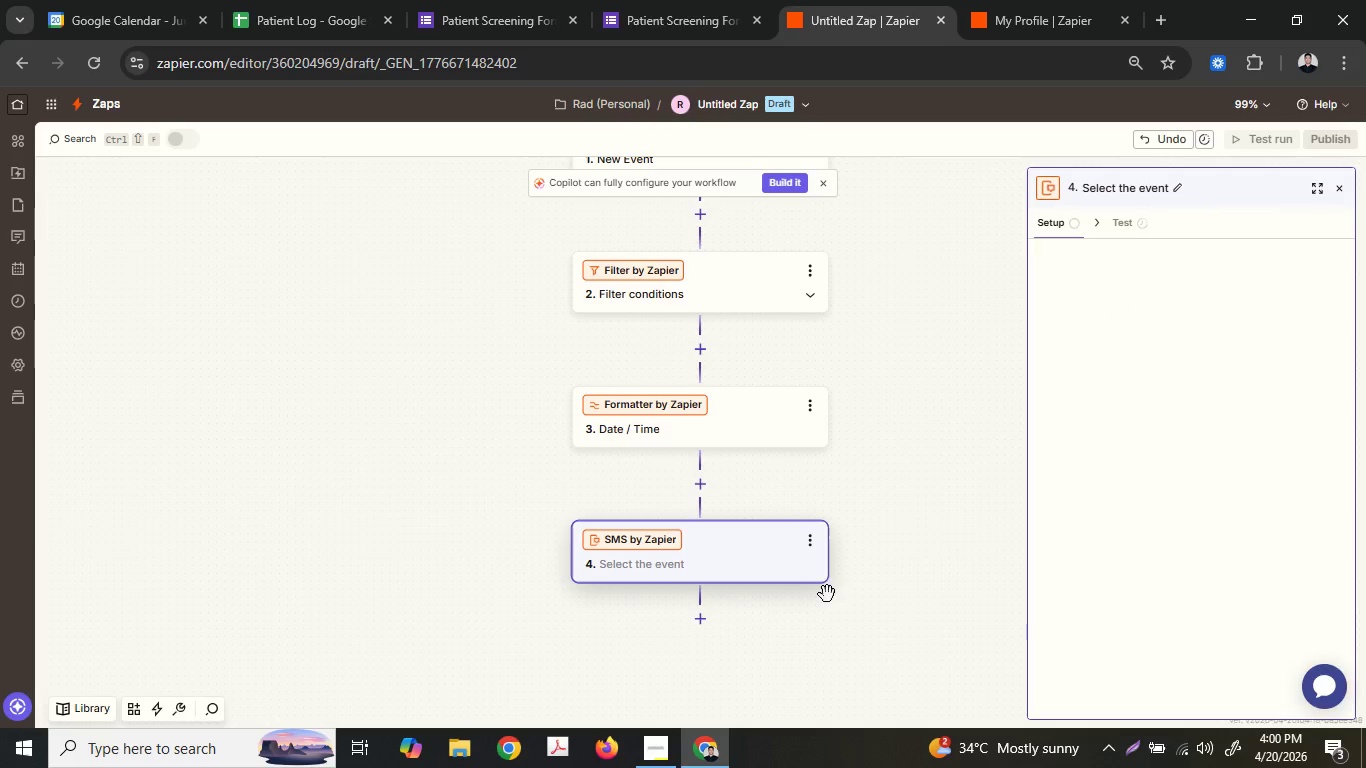 
scroll: coordinate [826, 594], scroll_direction: down, amount: 1.0
 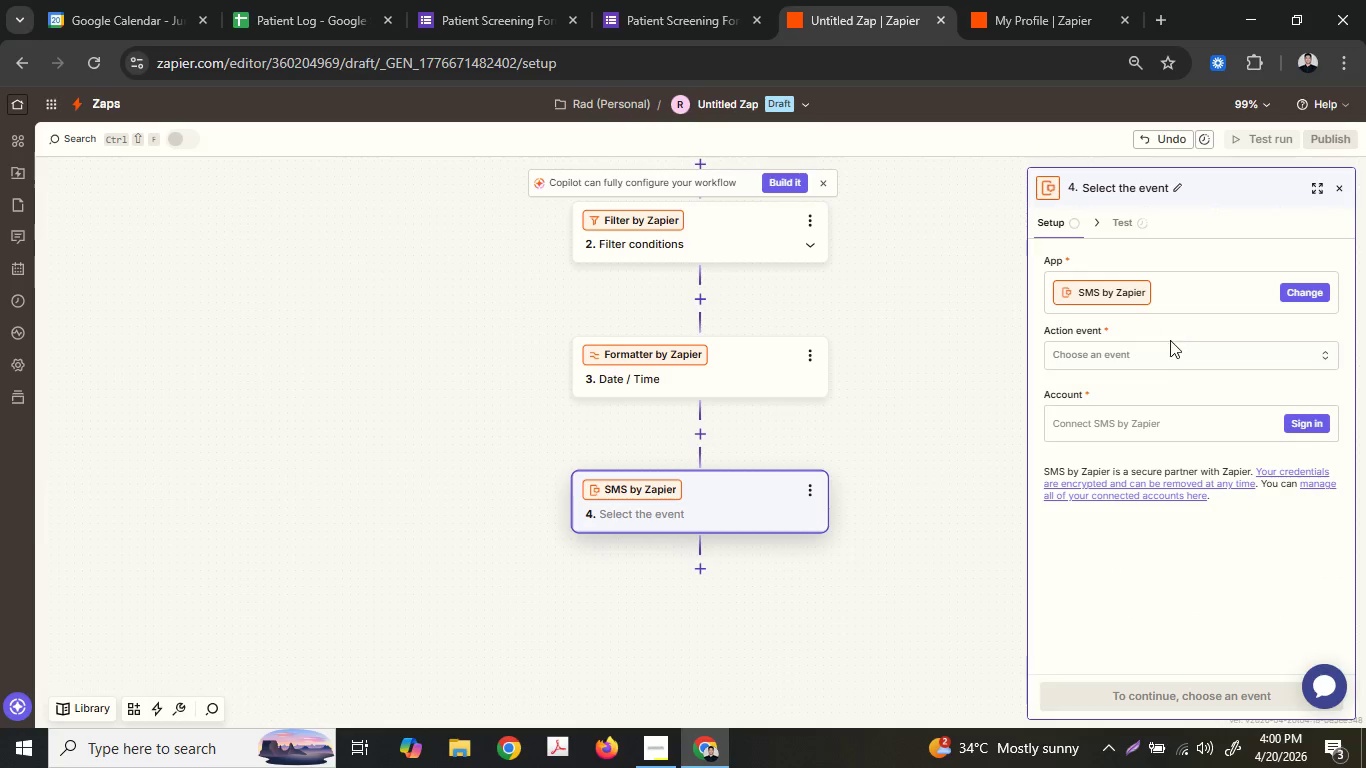 
left_click([1174, 345])
 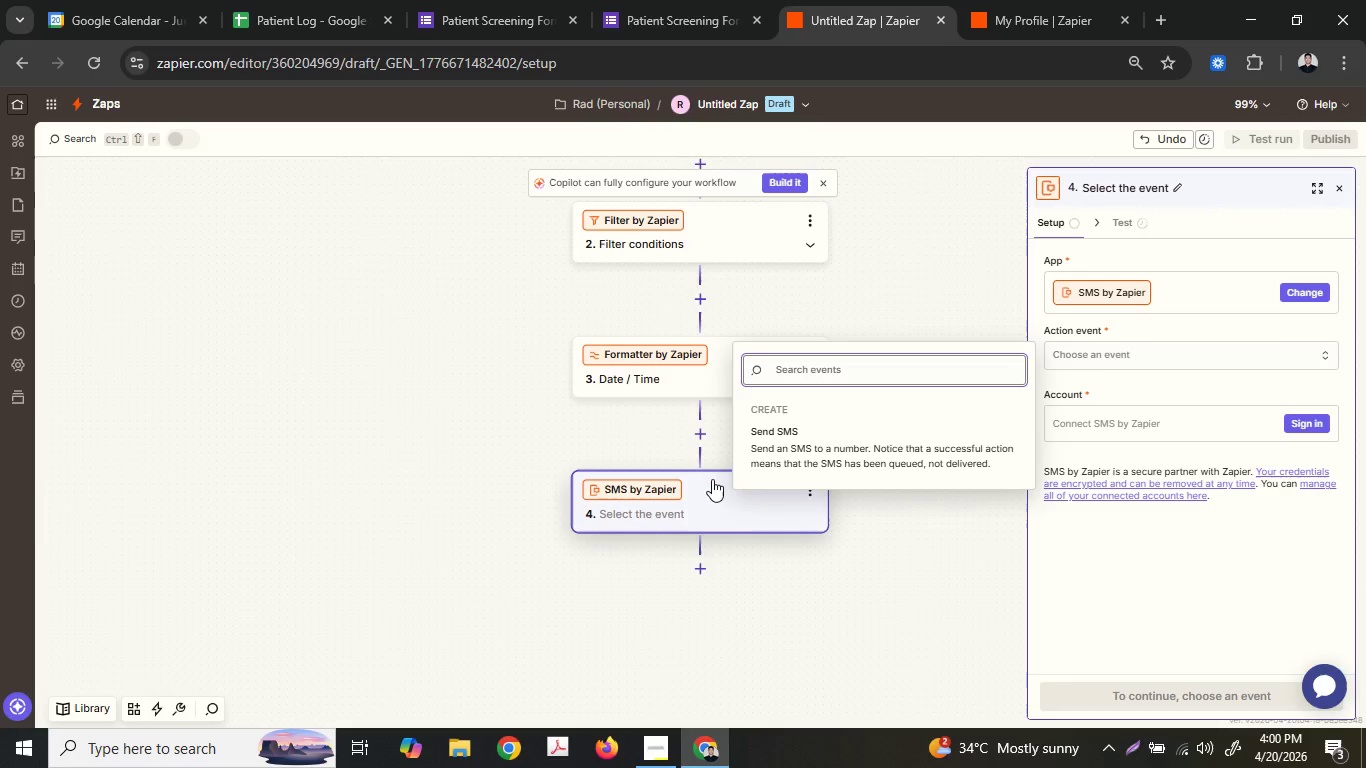 
left_click([809, 423])
 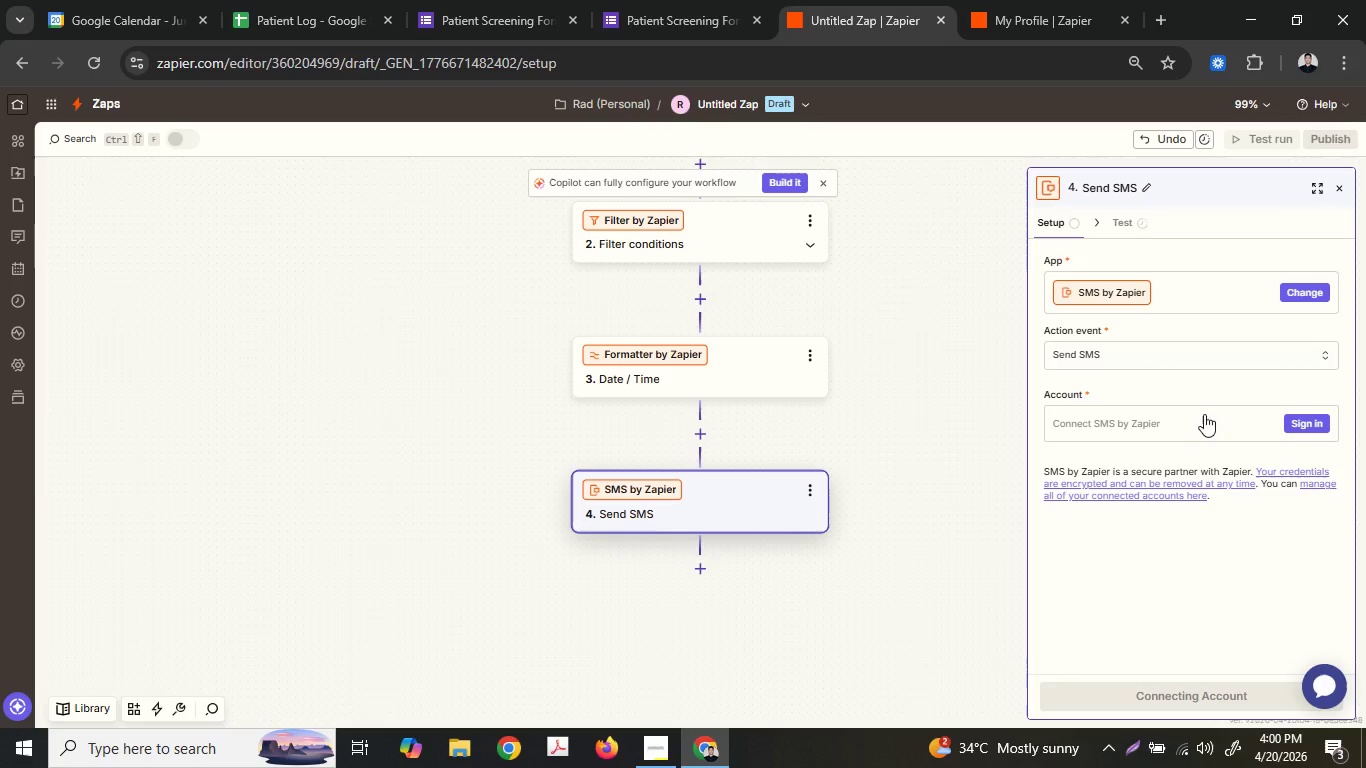 
left_click([1260, 429])
 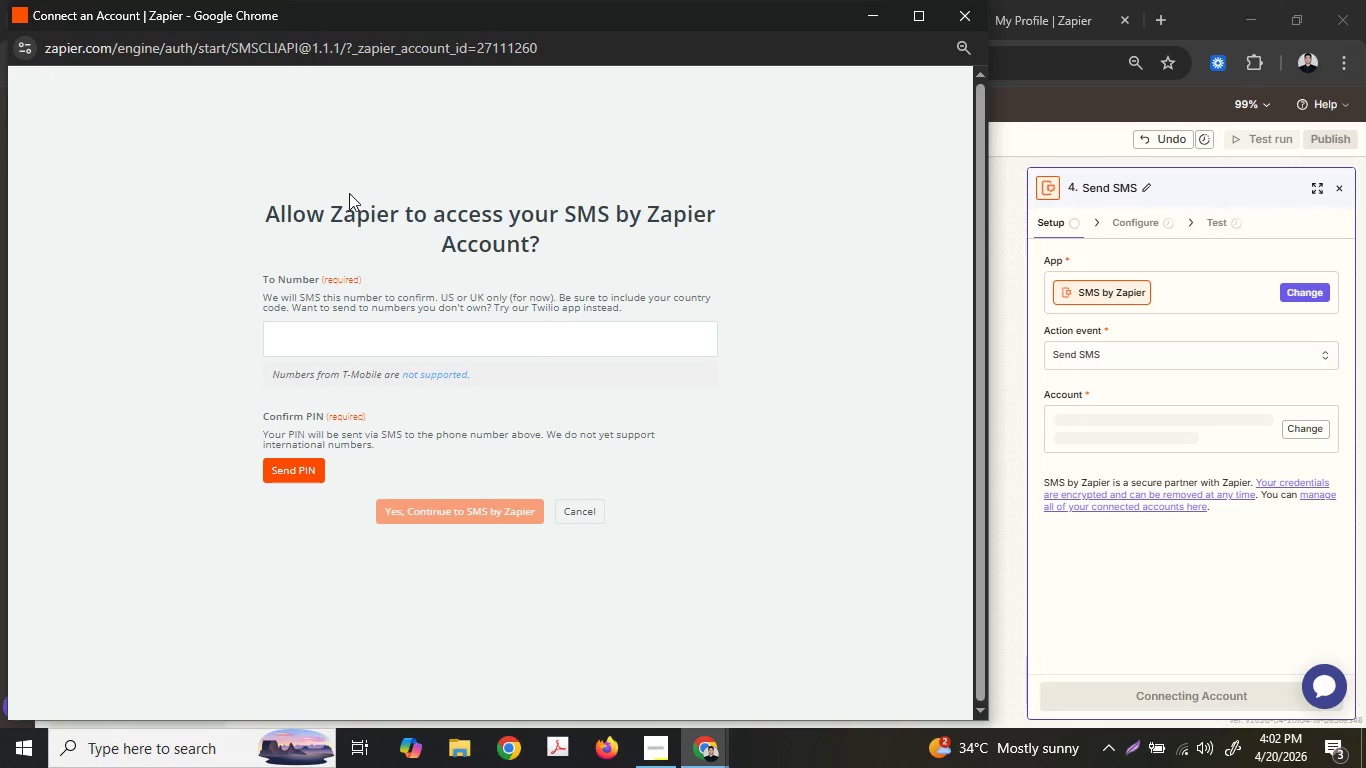 
wait(116.91)
 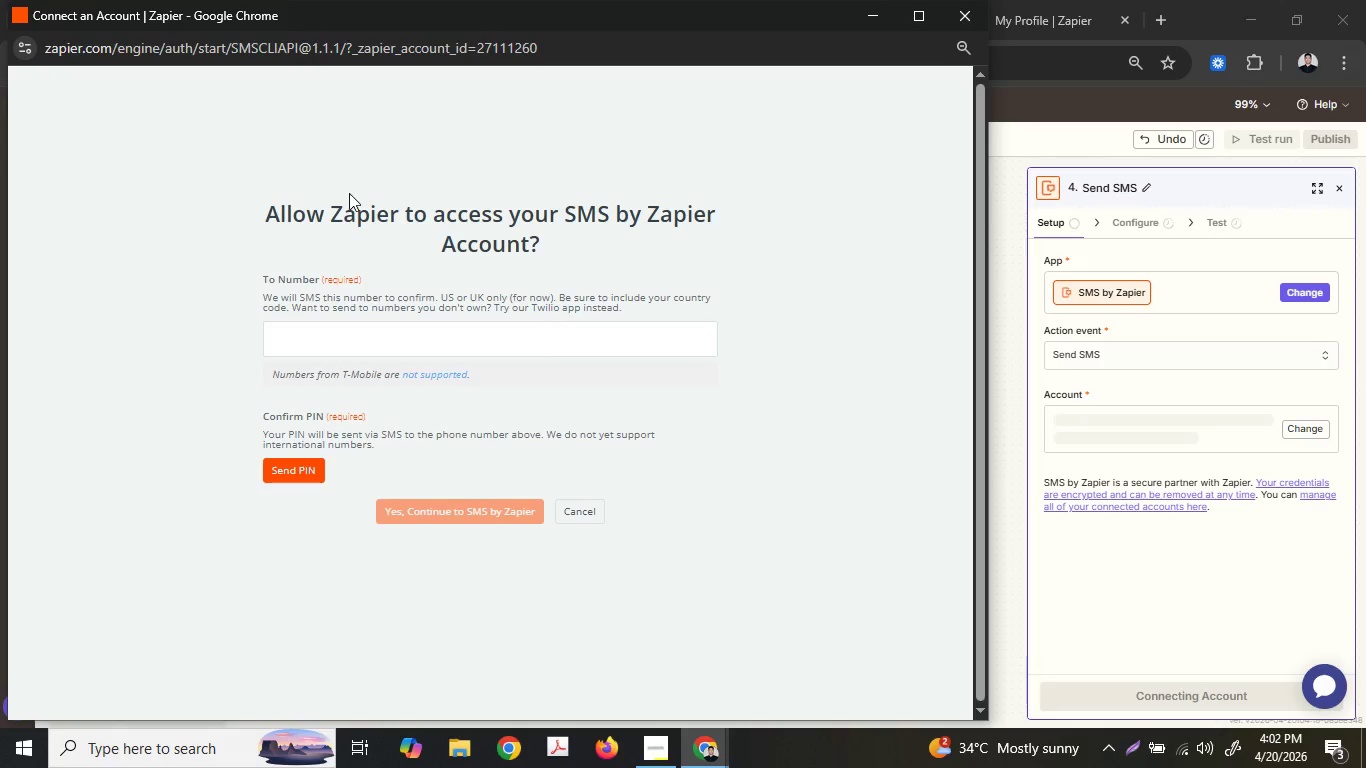 
left_click_drag(start_coordinate=[964, 13], to_coordinate=[673, 295])
 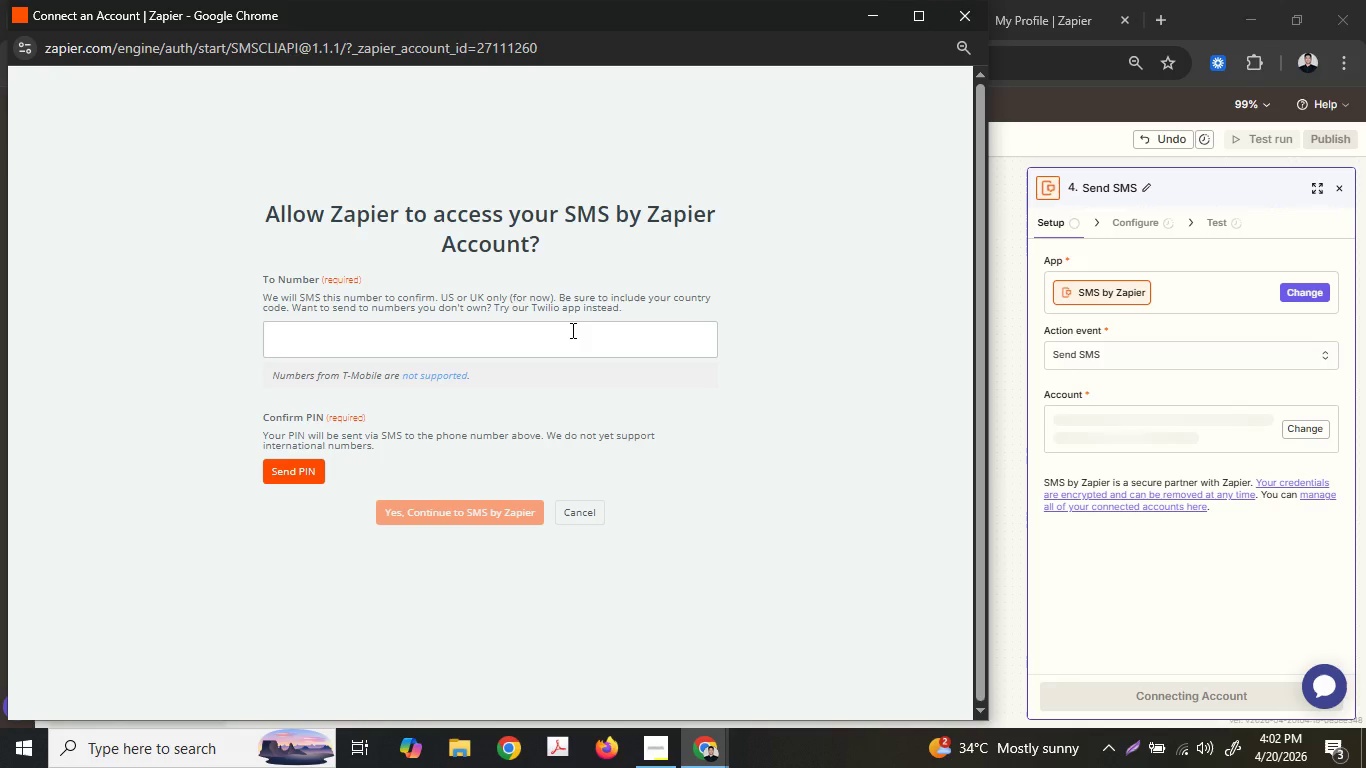 
left_click([571, 330])
 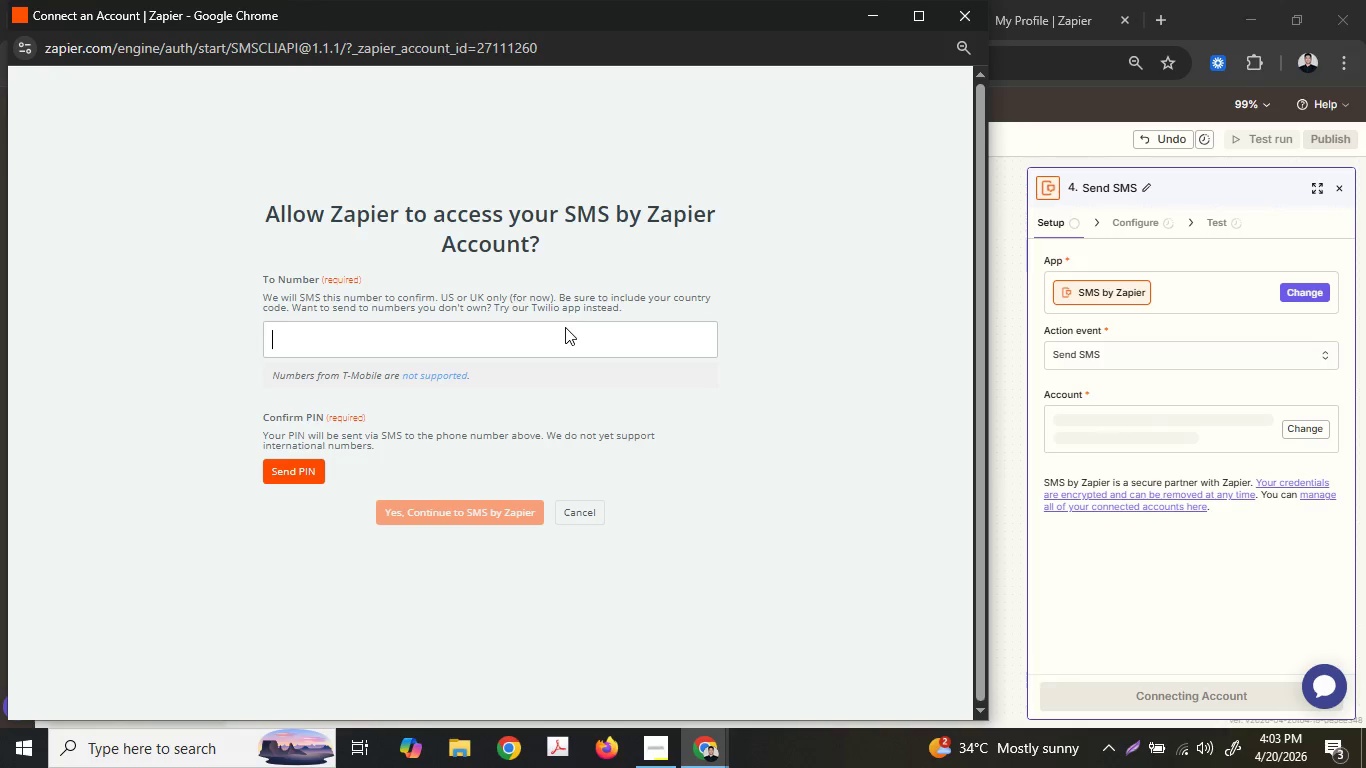 
wait(80.44)
 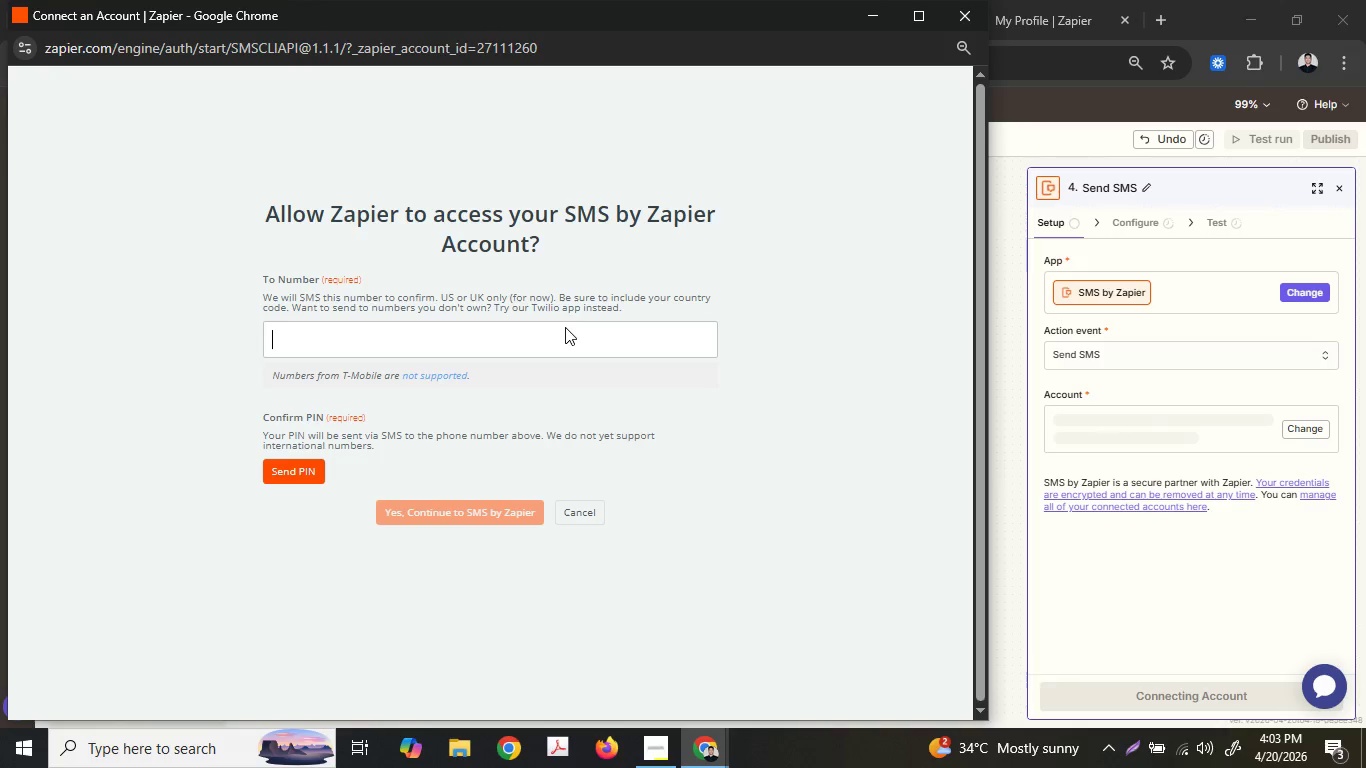 
left_click([482, 342])
 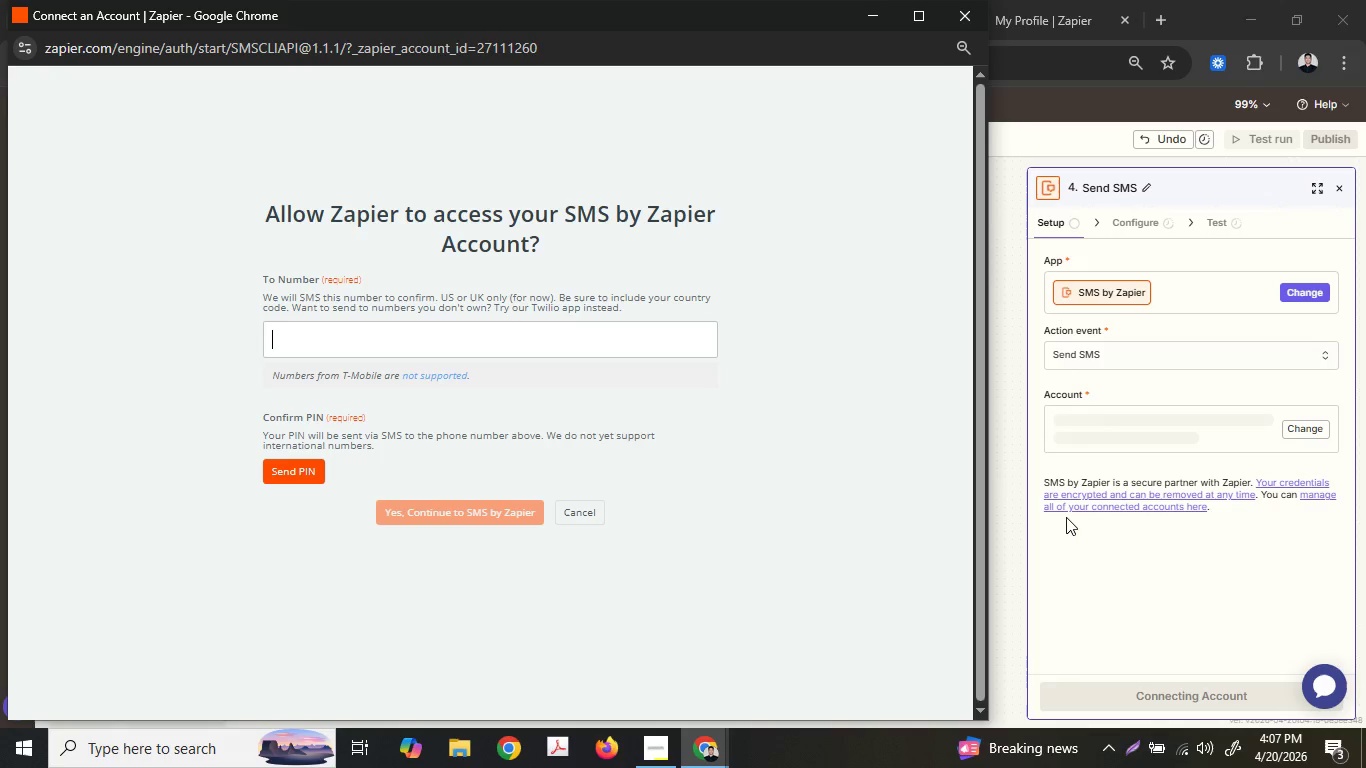 
wait(212.23)
 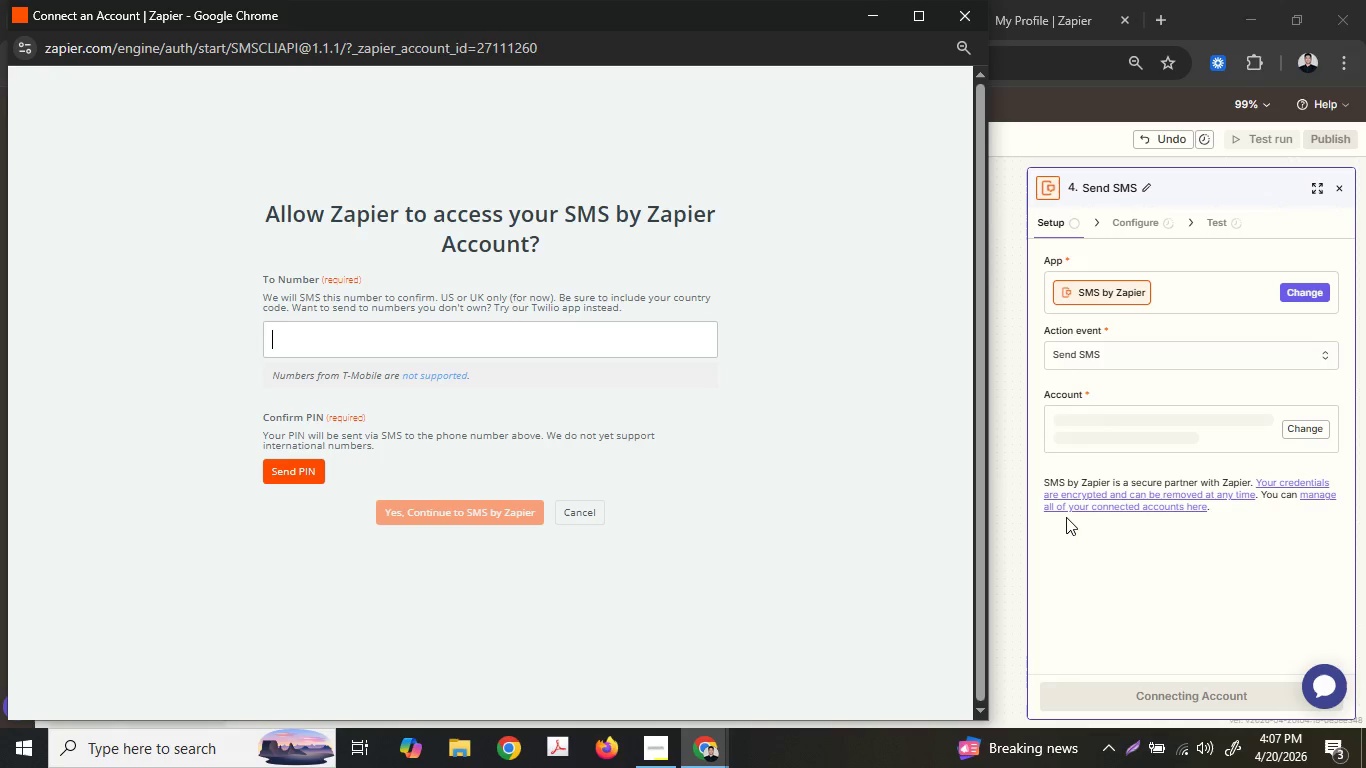 
left_click_drag(start_coordinate=[349, 341], to_coordinate=[354, 340])
 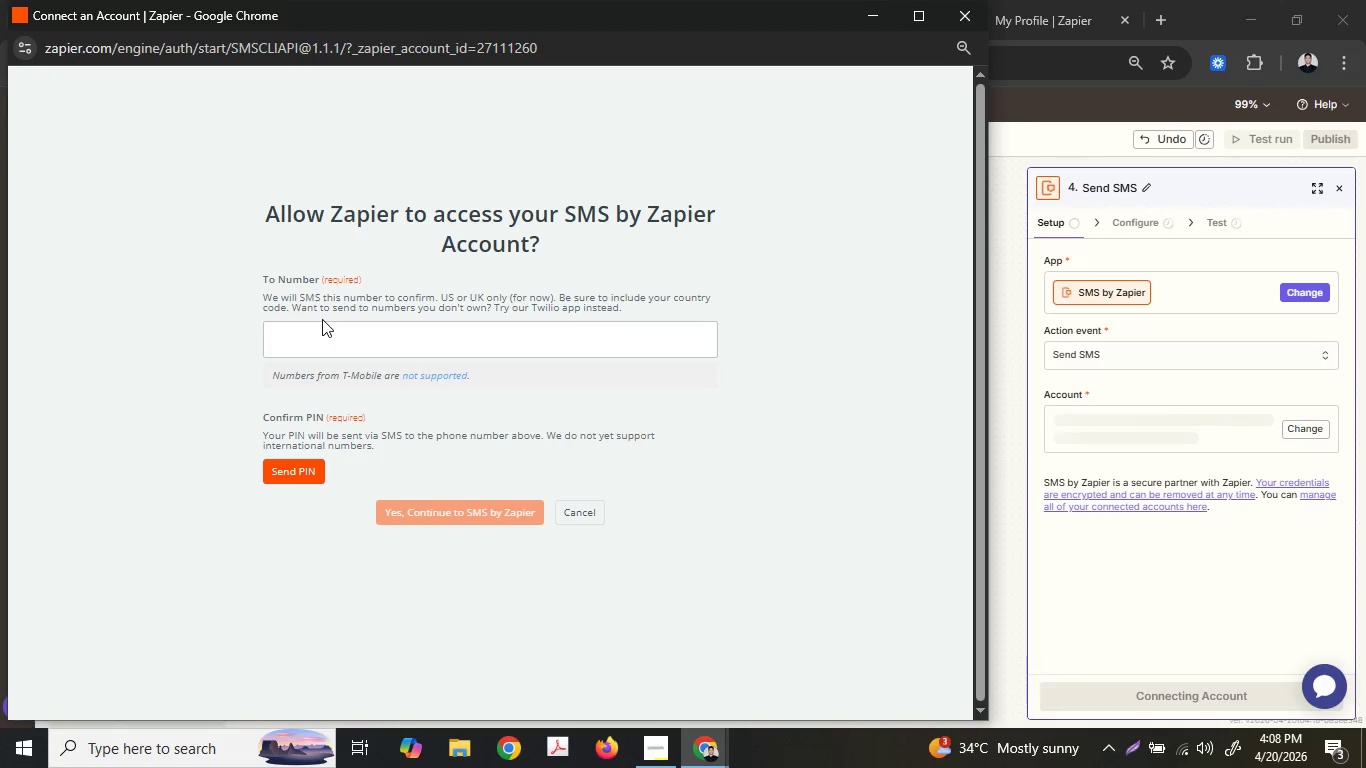 
wait(81.97)
 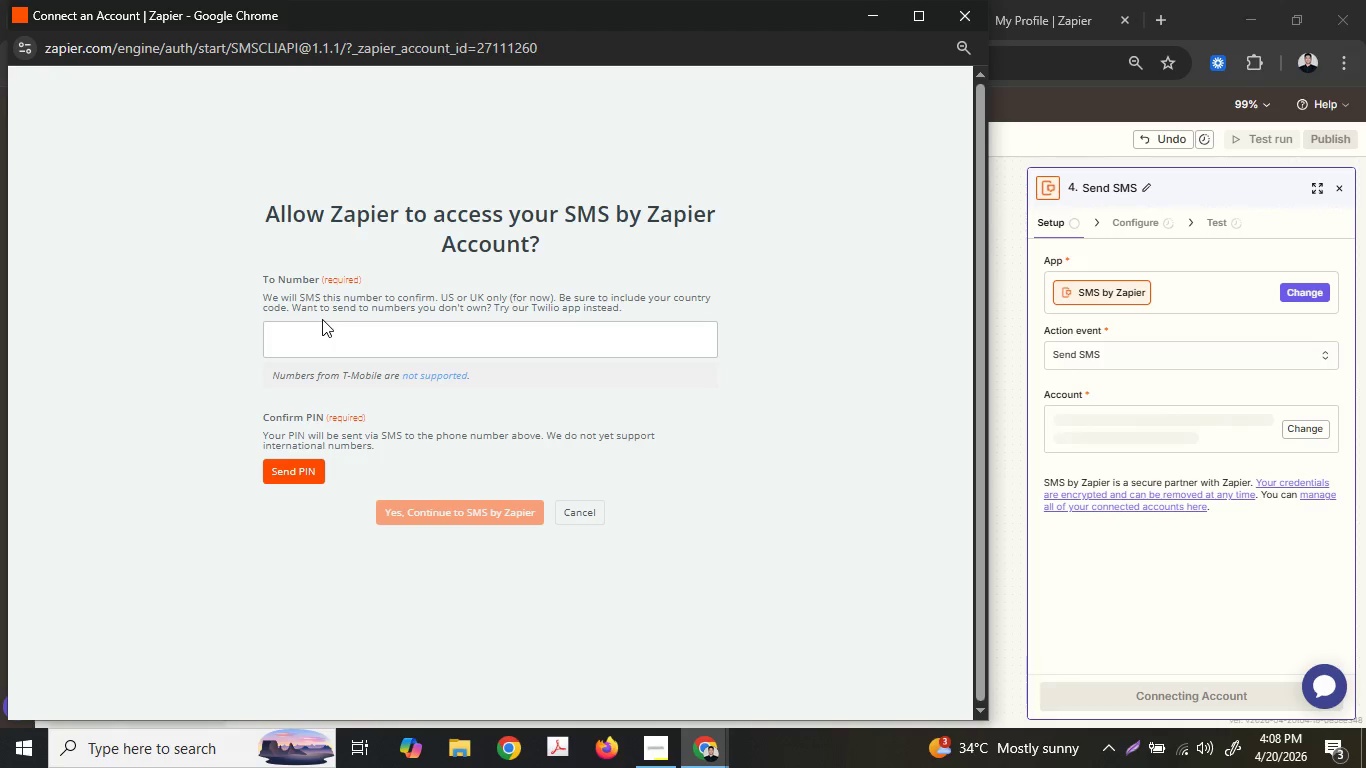 
double_click([332, 329])
 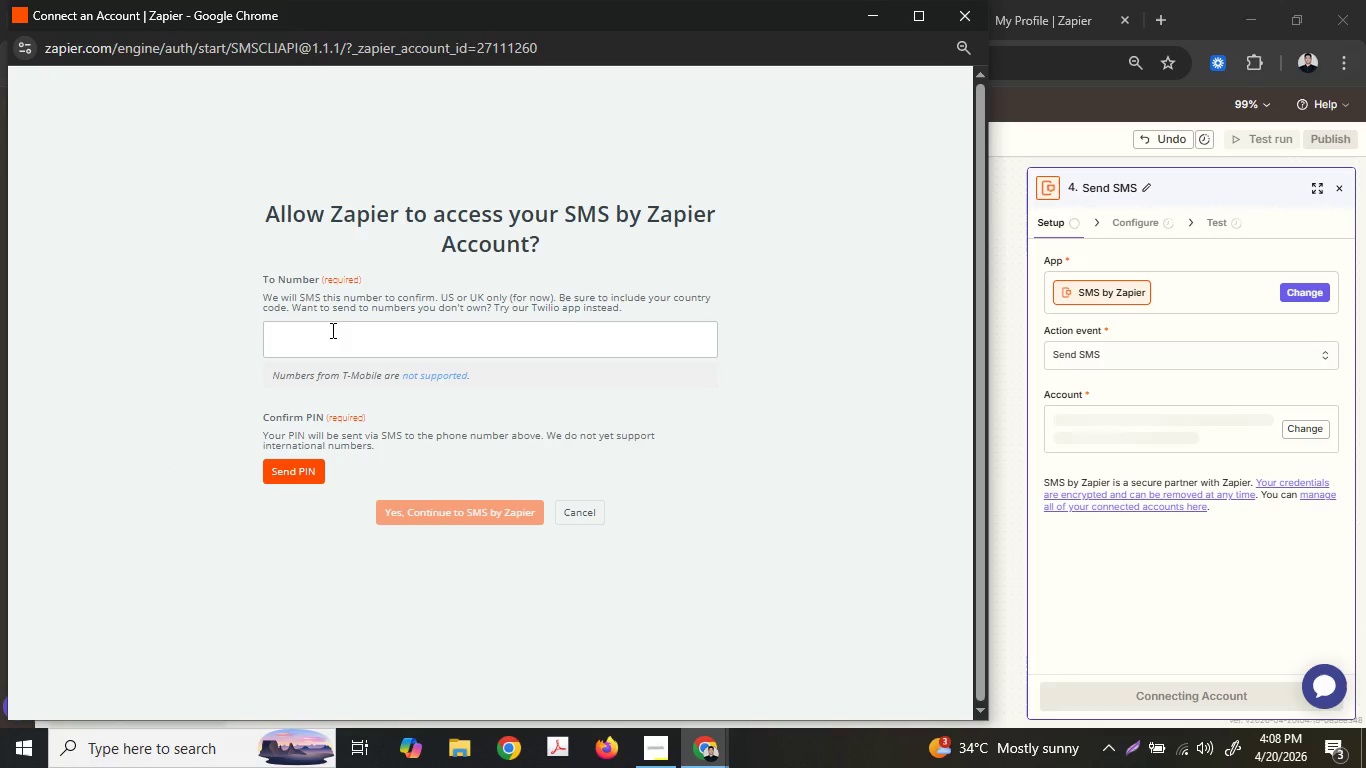 
triple_click([331, 330])
 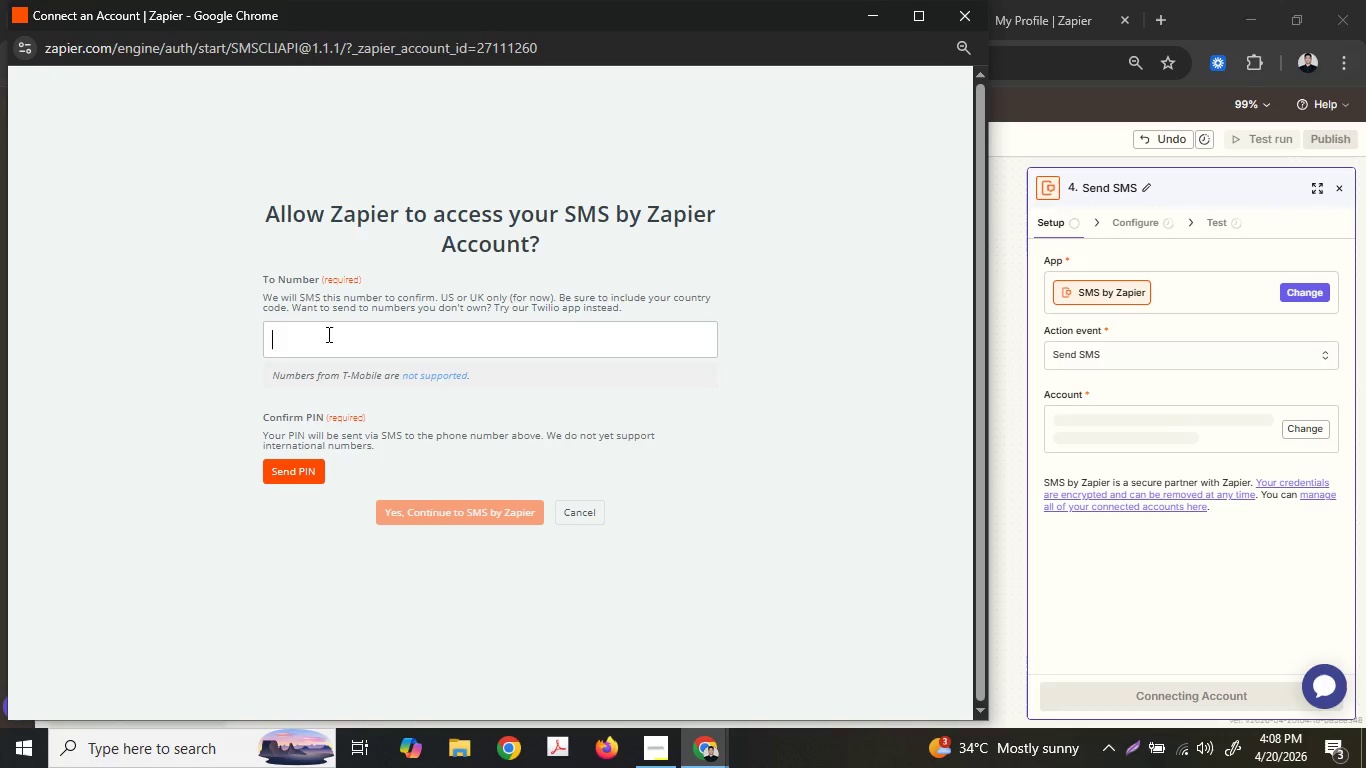 
wait(34.58)
 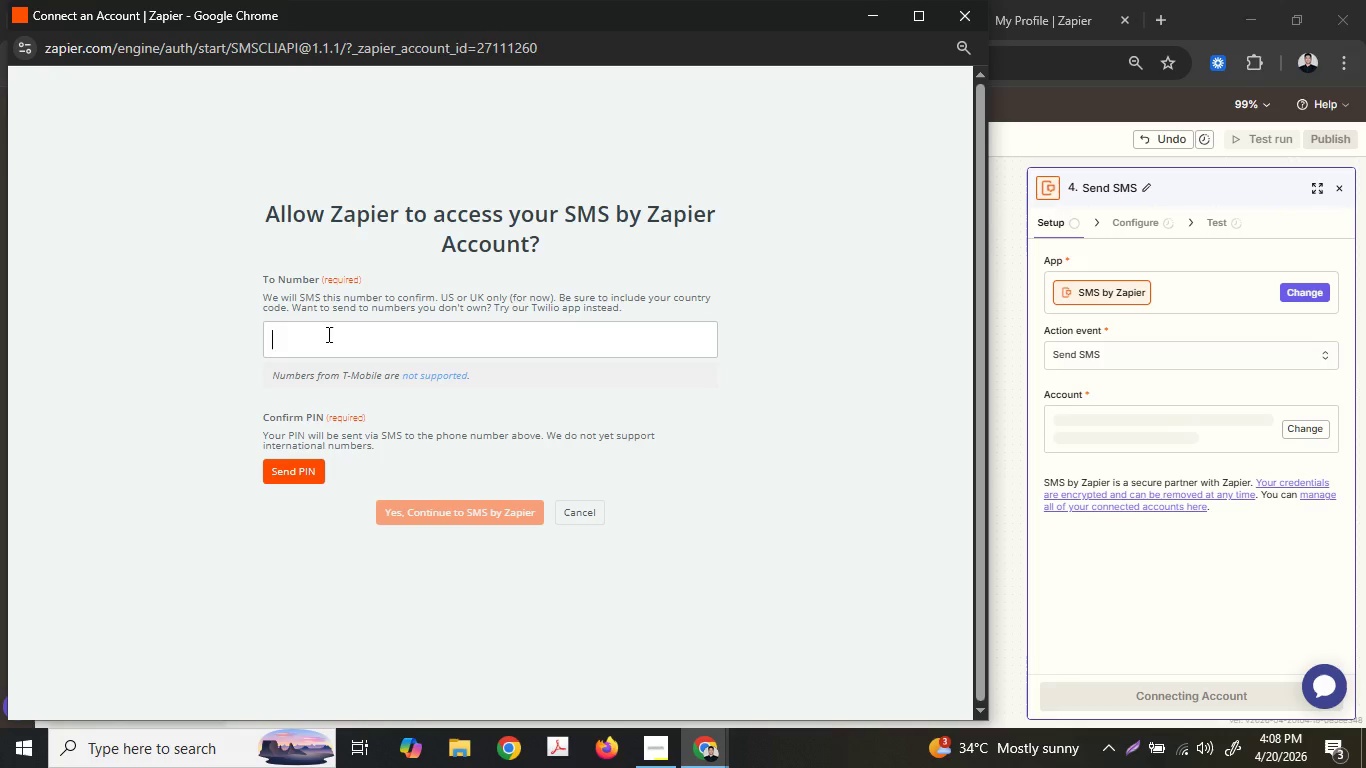 
left_click([1167, 26])
 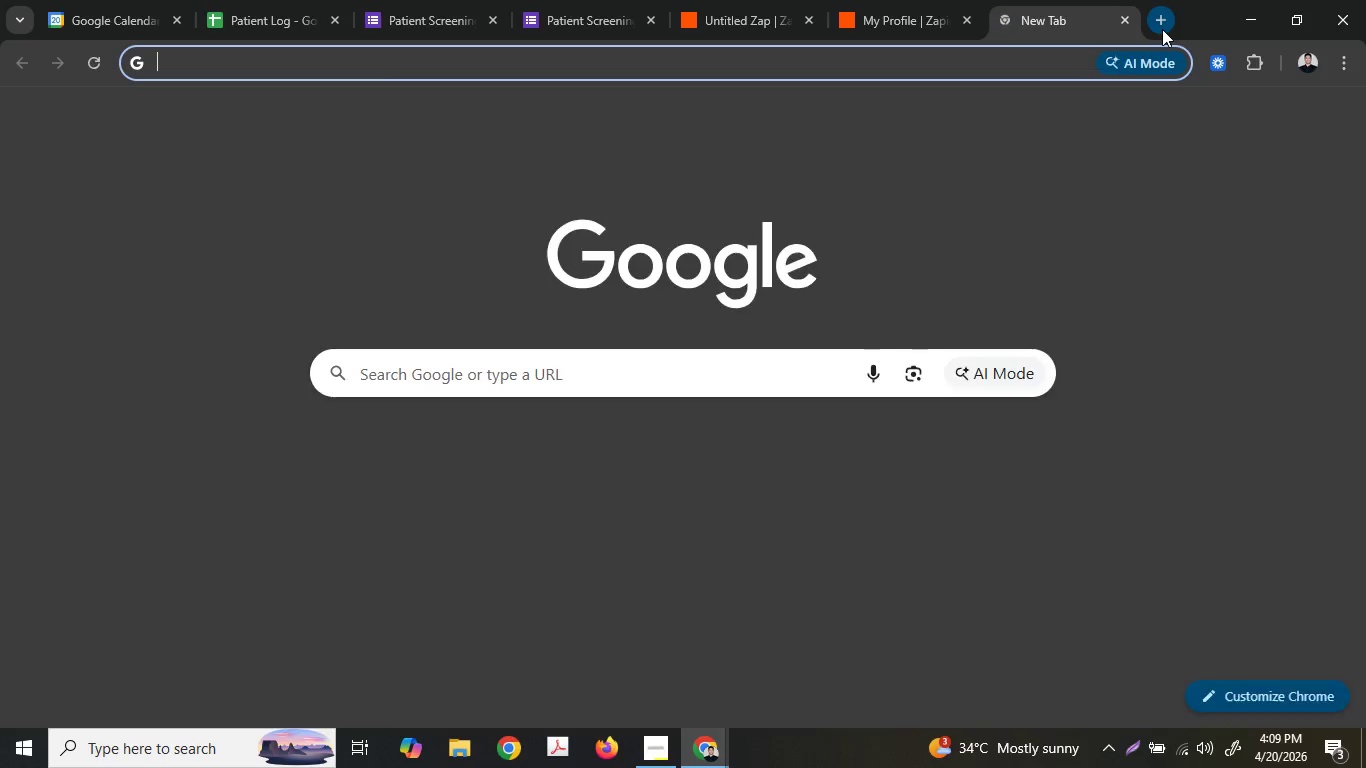 
type(fre sms)
 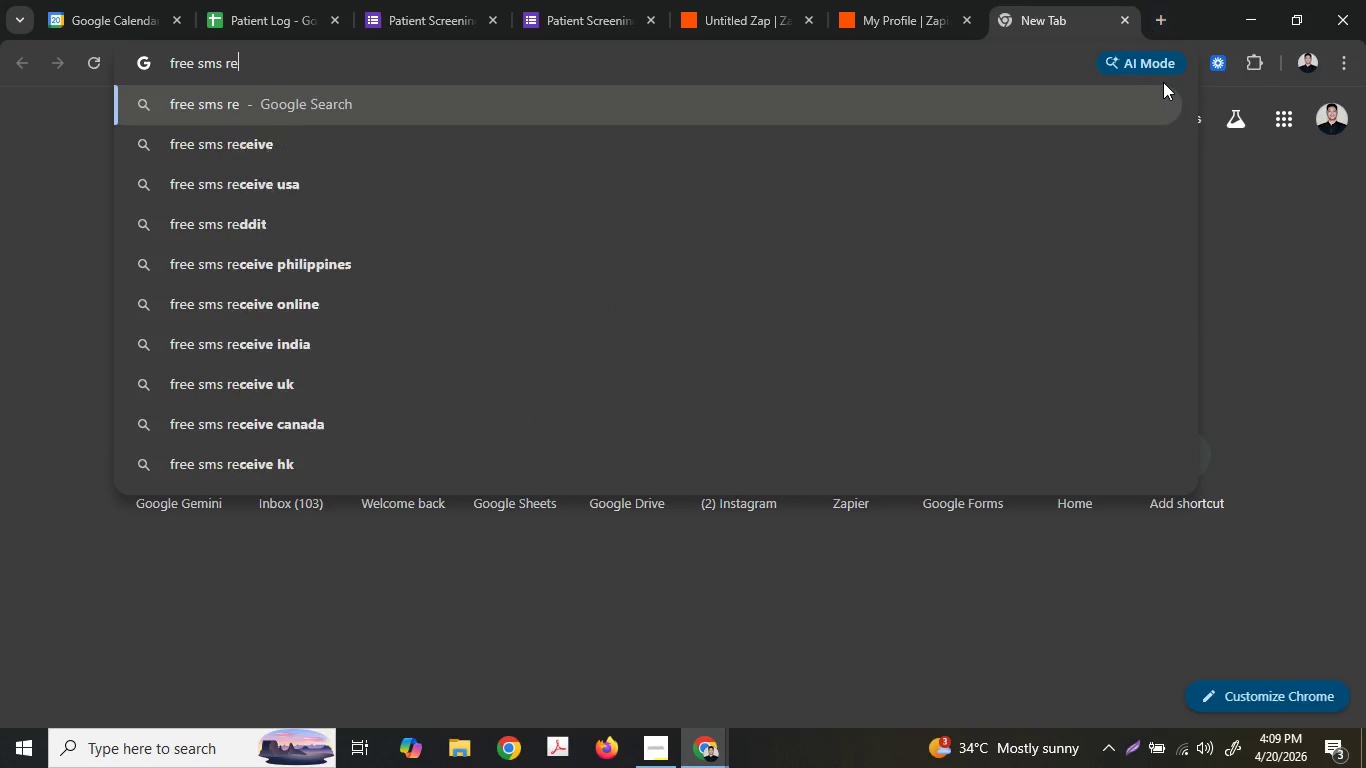 
hold_key(key=E, duration=1.73)
 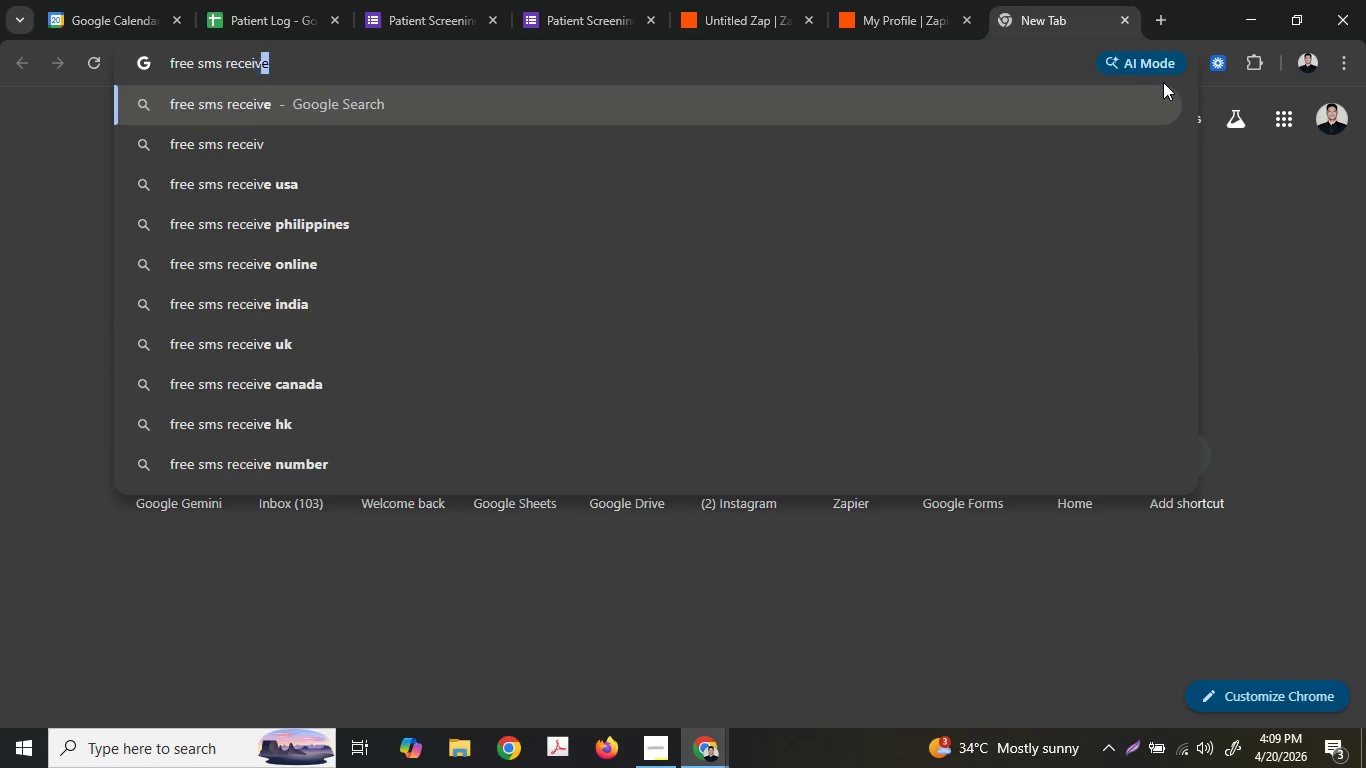 
type( rceiver us number)
 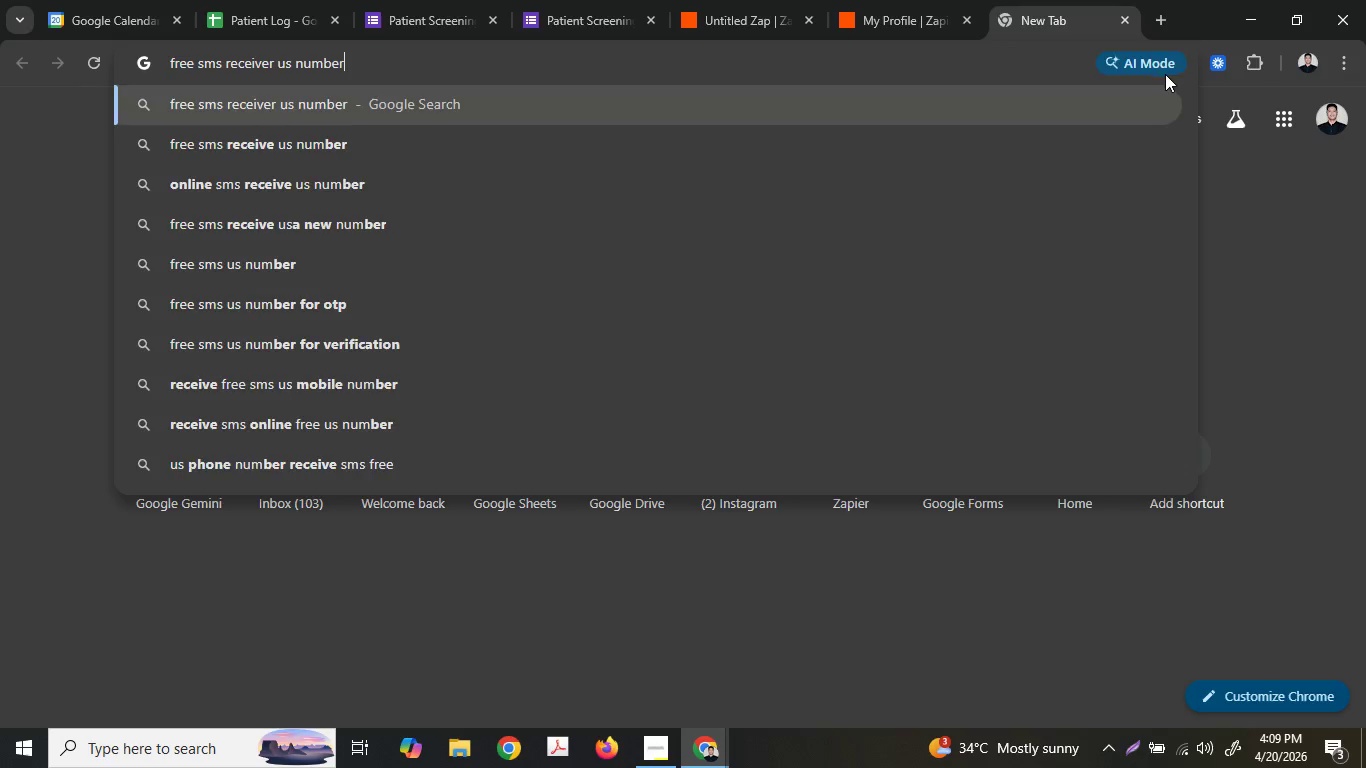 
key(Enter)
 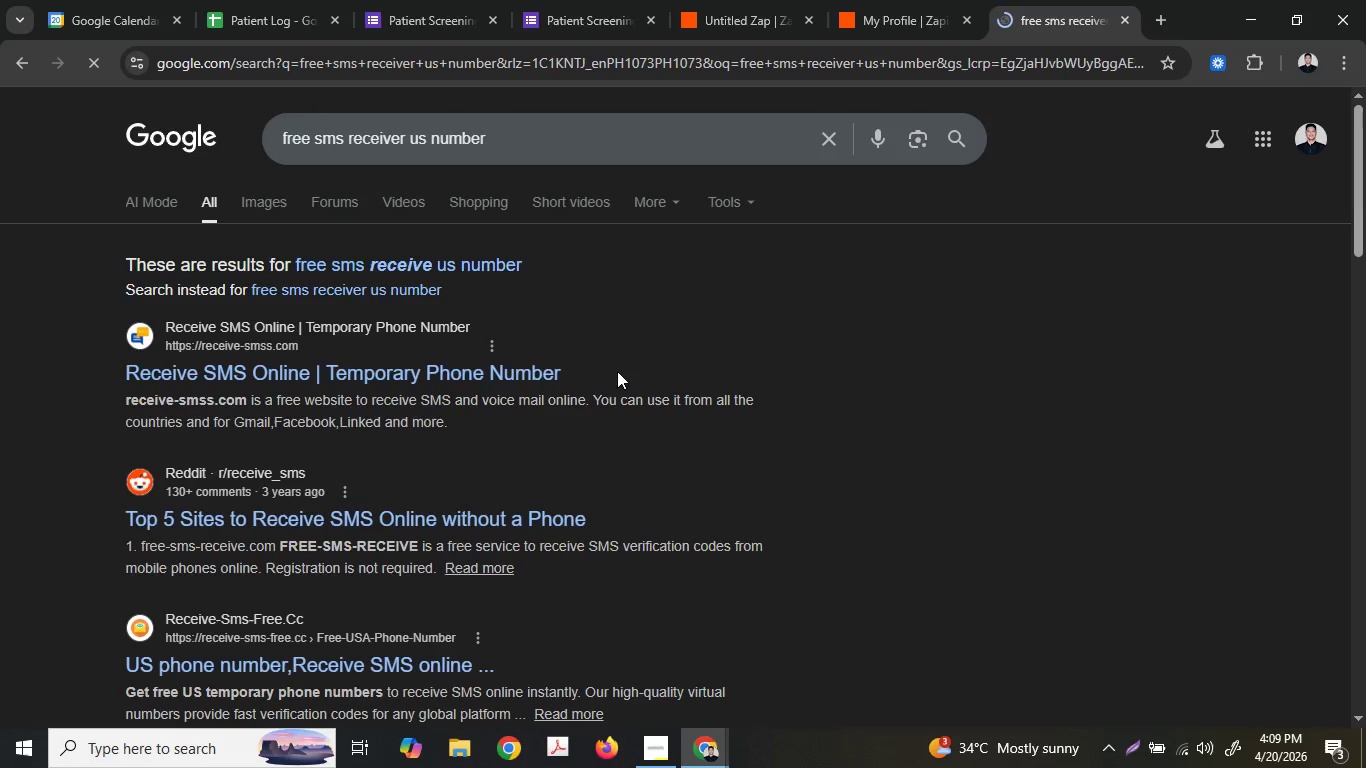 
left_click([425, 356])
 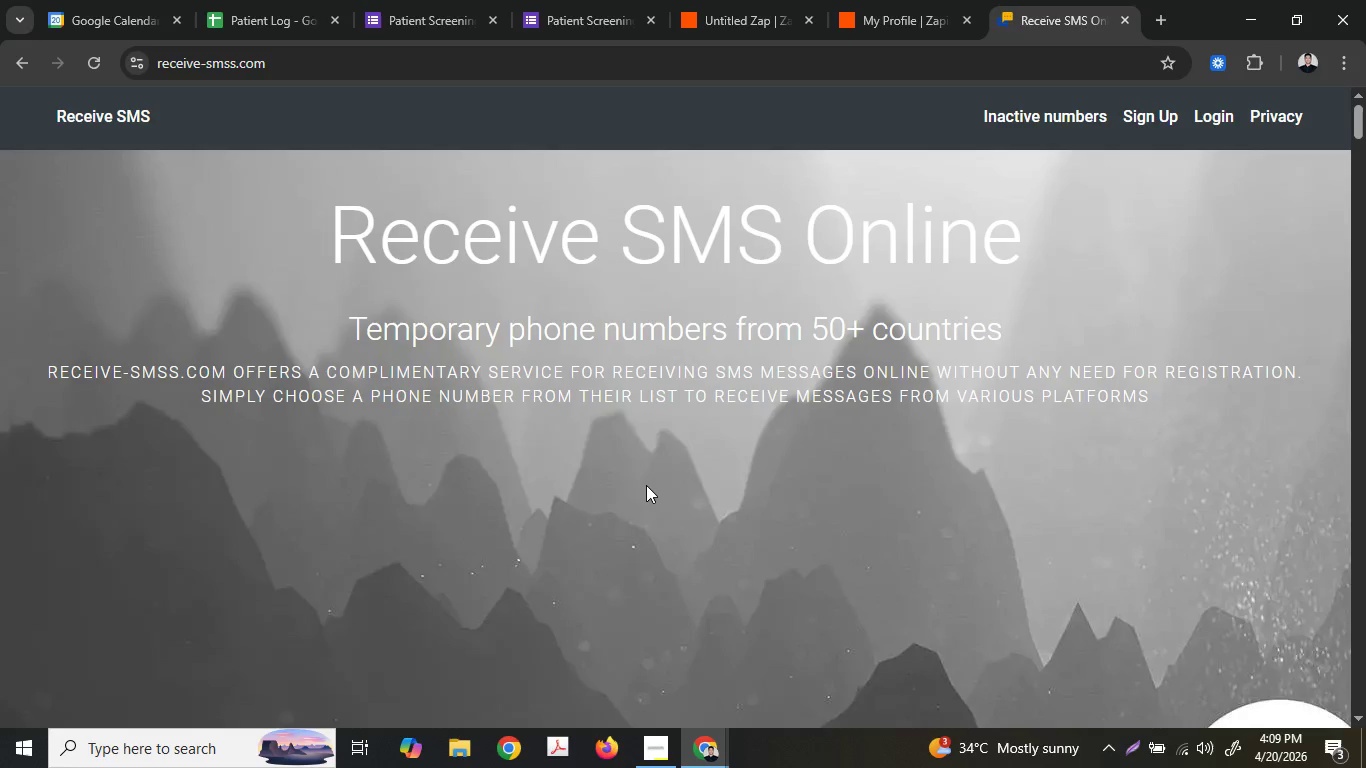 
scroll: coordinate [659, 526], scroll_direction: down, amount: 5.0
 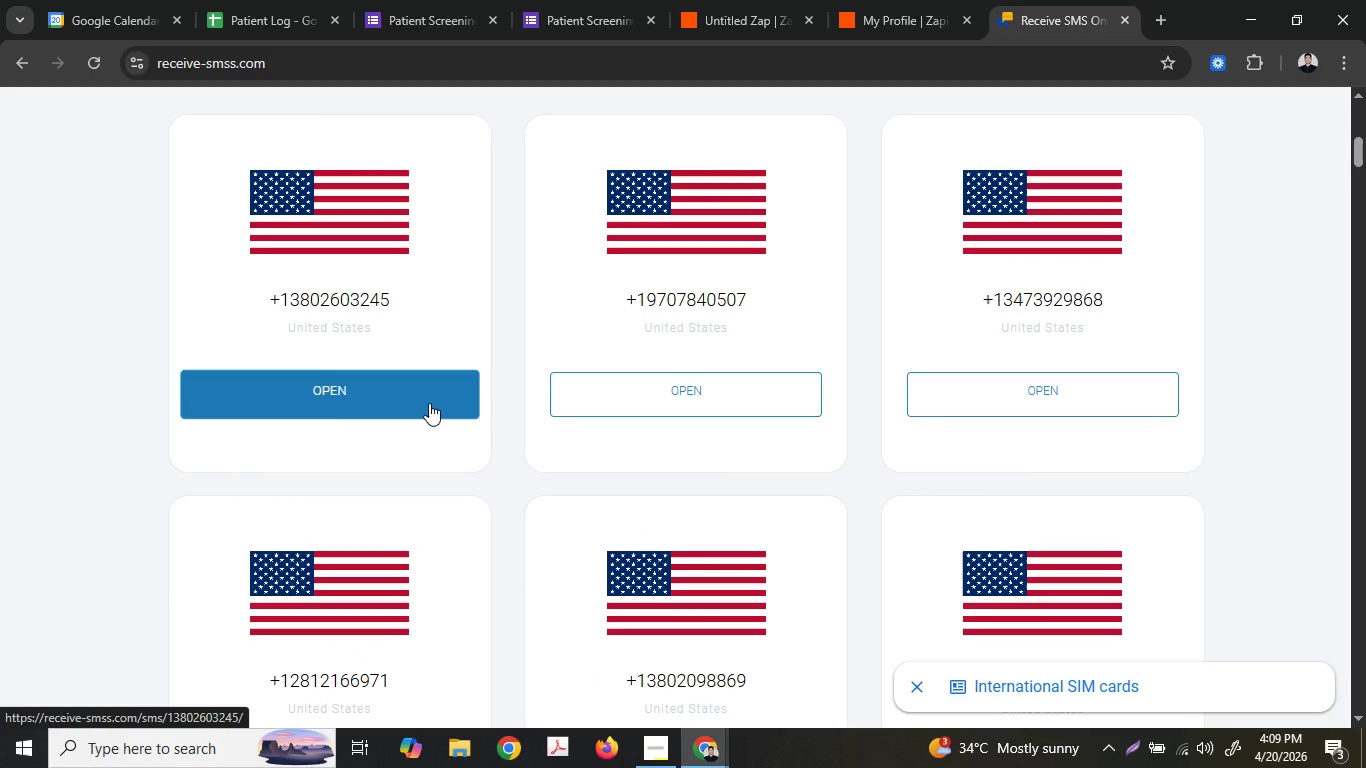 
left_click([429, 403])
 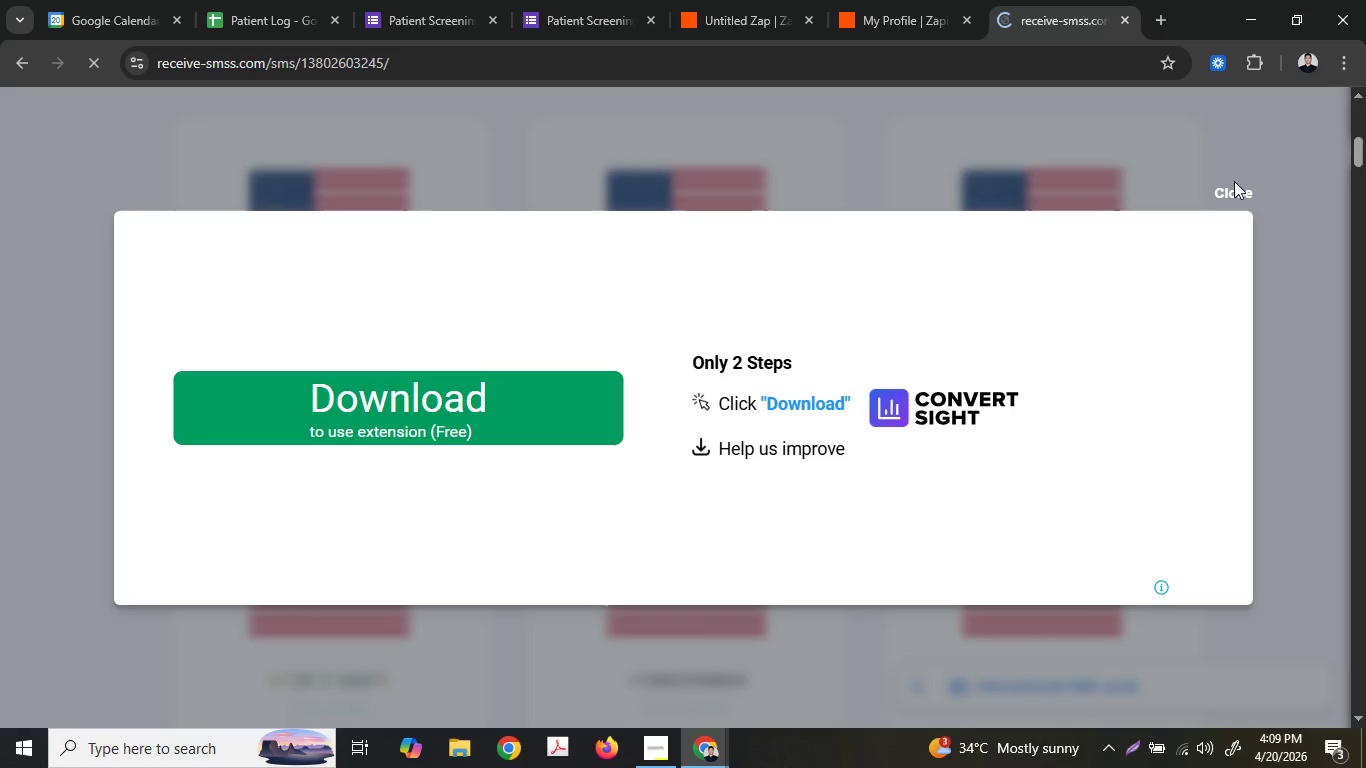 
wait(5.09)
 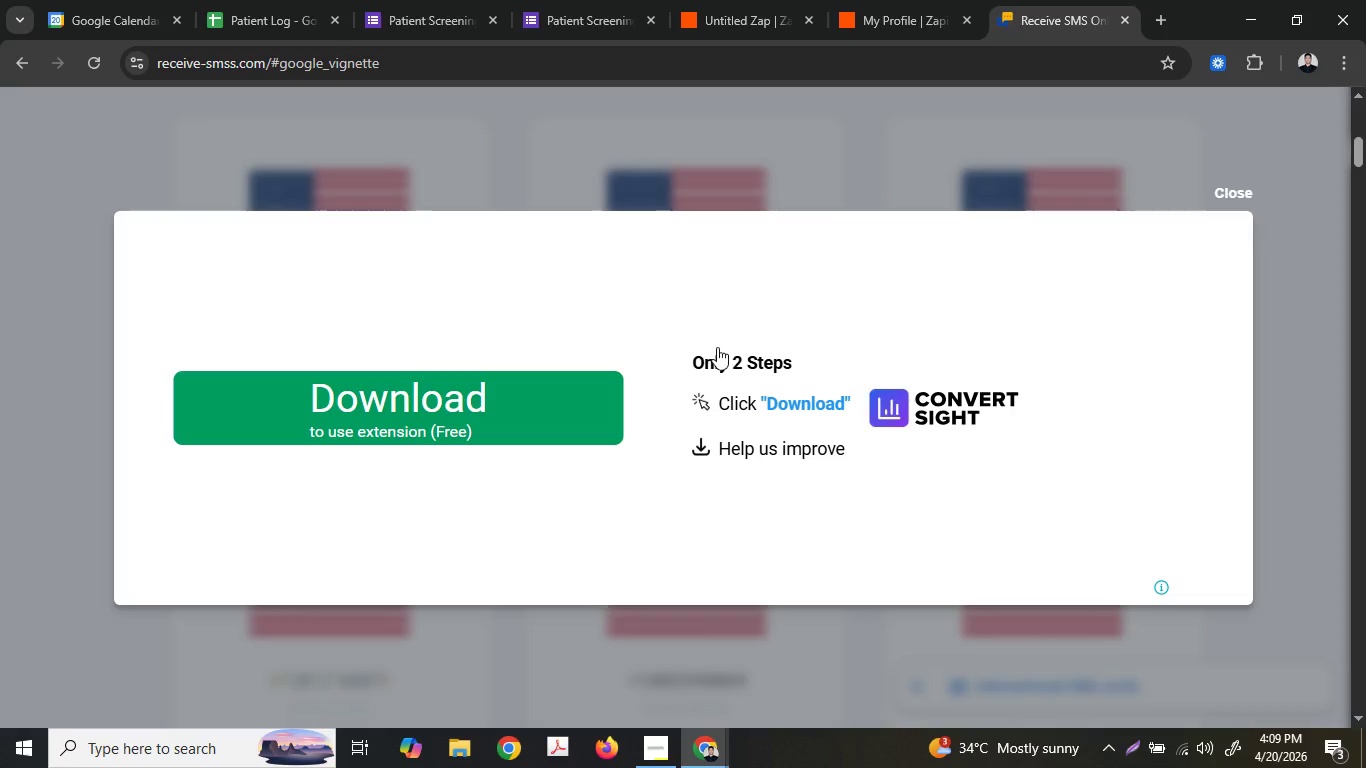 
scroll: coordinate [844, 477], scroll_direction: none, amount: 0.0
 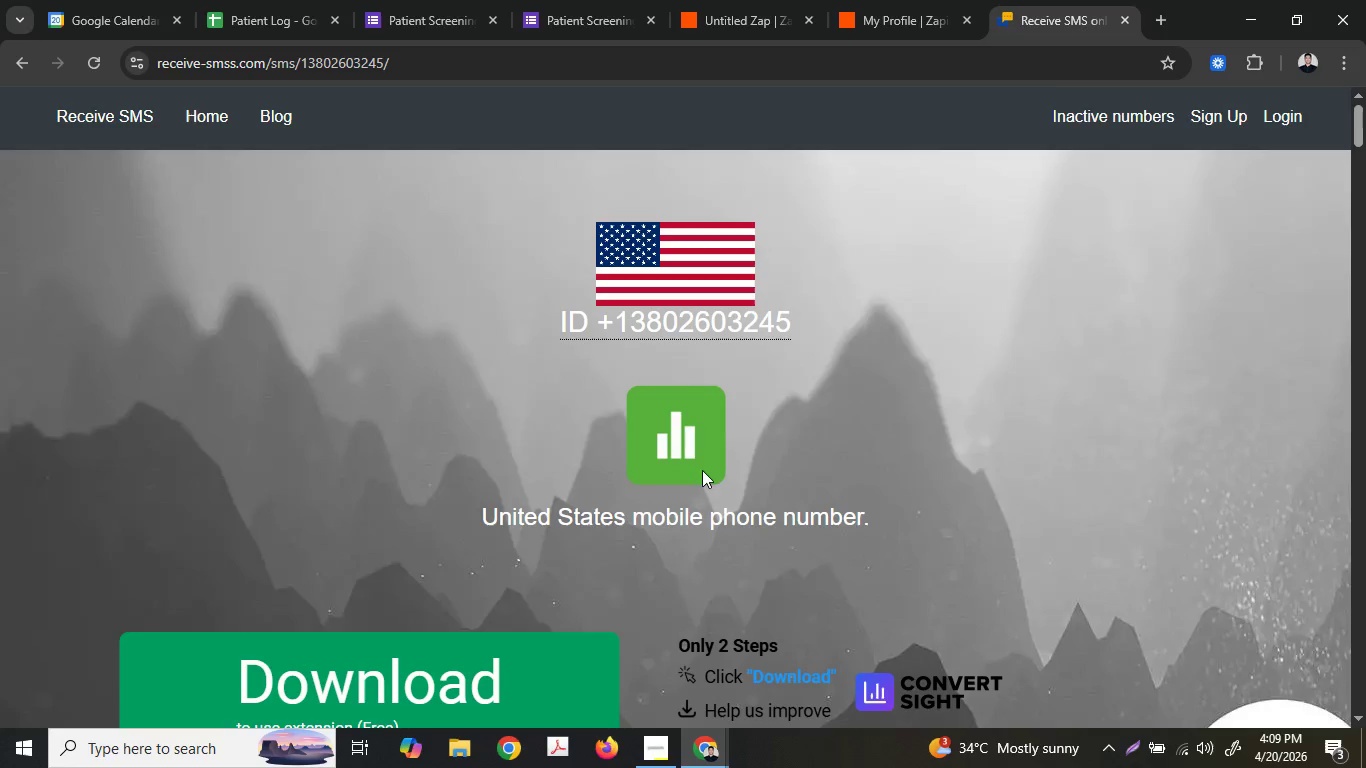 
scroll: coordinate [701, 498], scroll_direction: down, amount: 7.0
 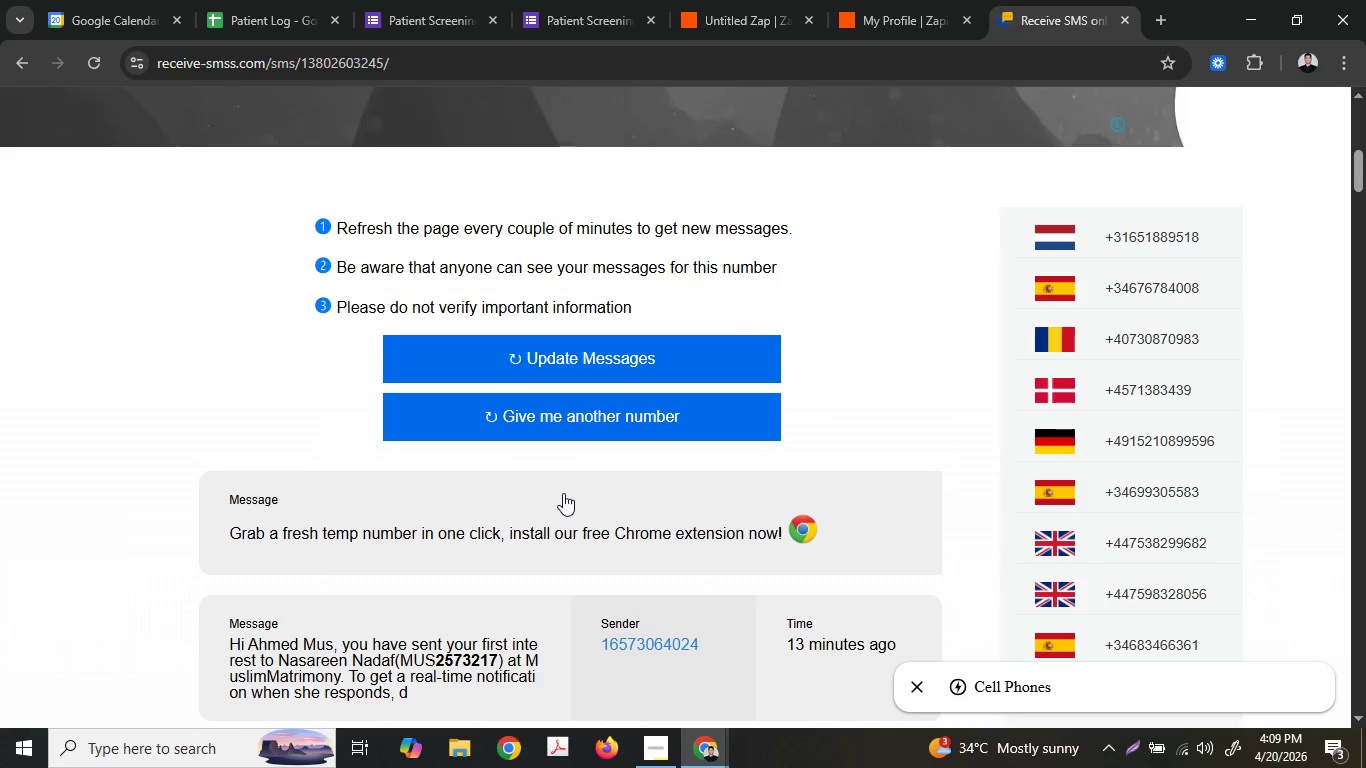 
scroll: coordinate [569, 497], scroll_direction: up, amount: 7.0
 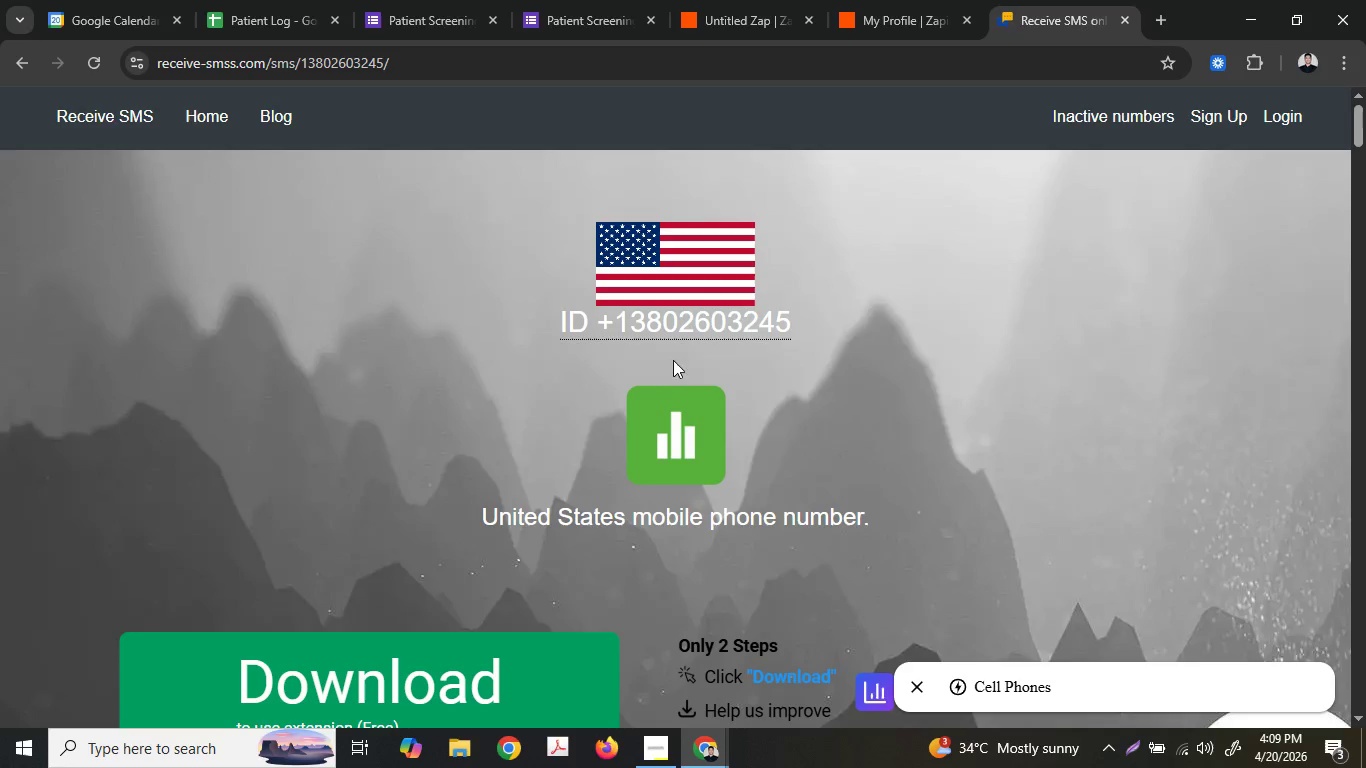 
mouse_move([680, 299])
 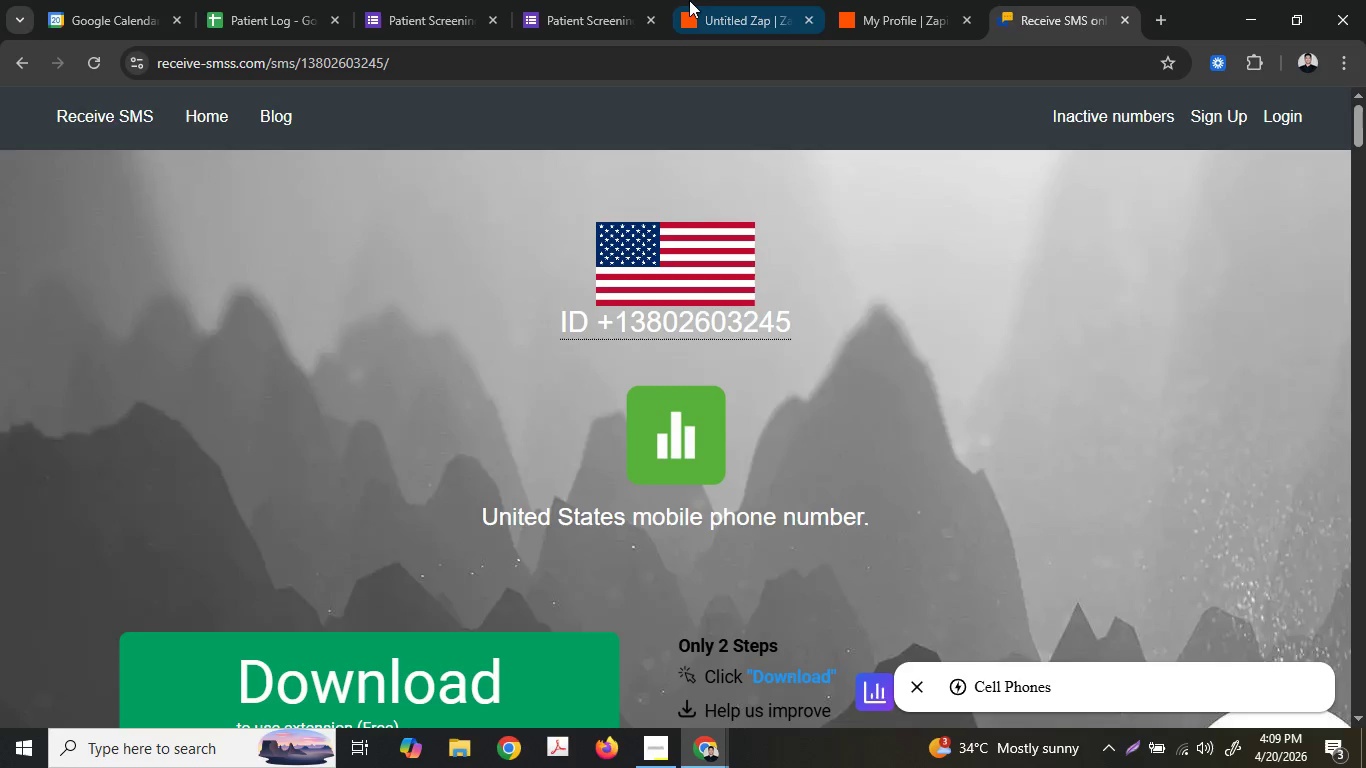 
left_click([689, 0])
 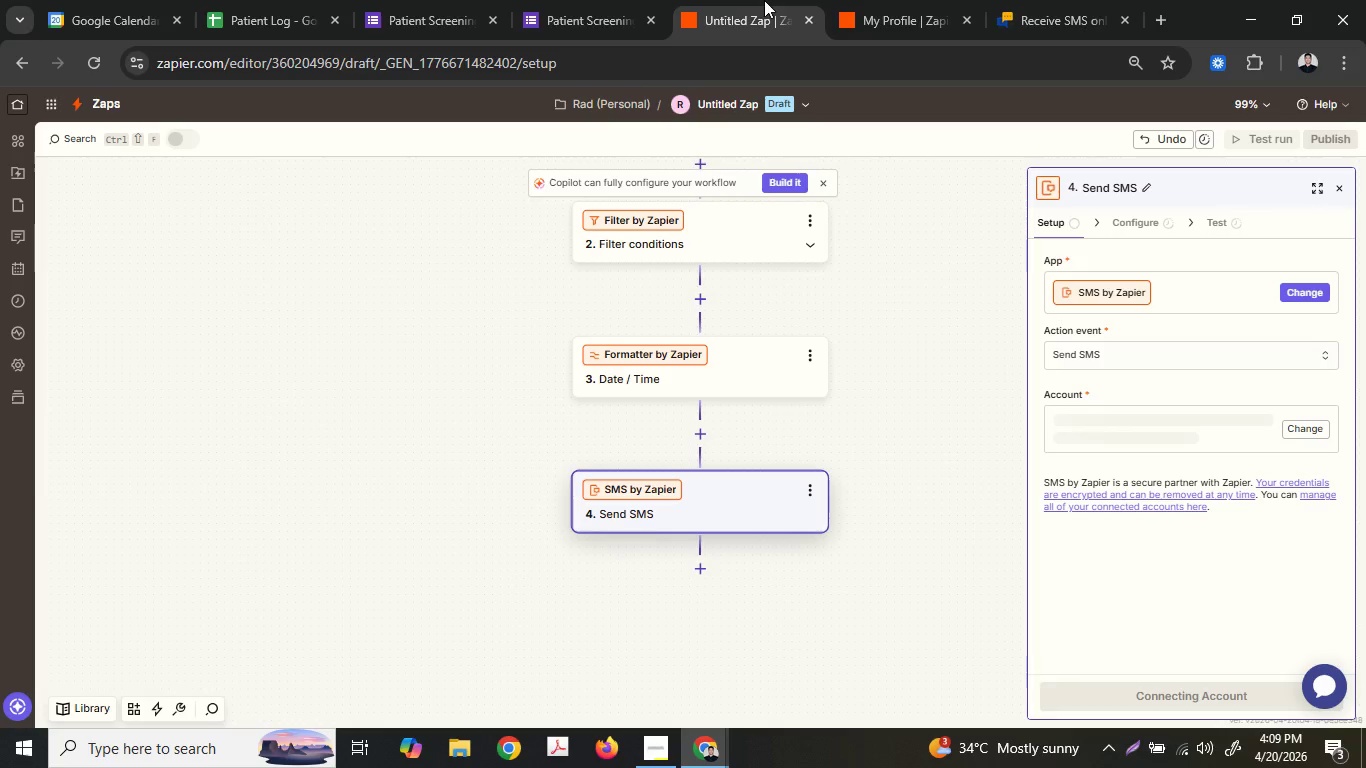 
left_click([860, 0])
 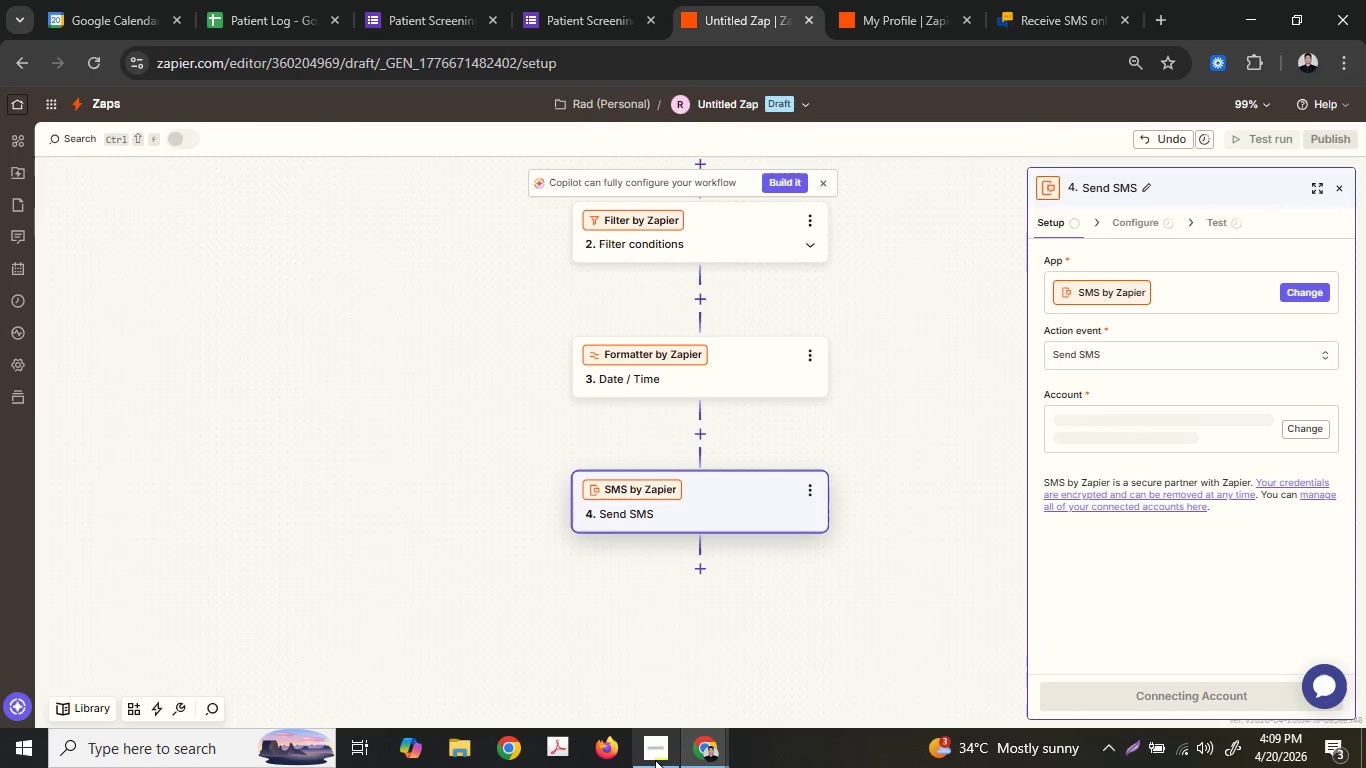 
left_click([699, 752])
 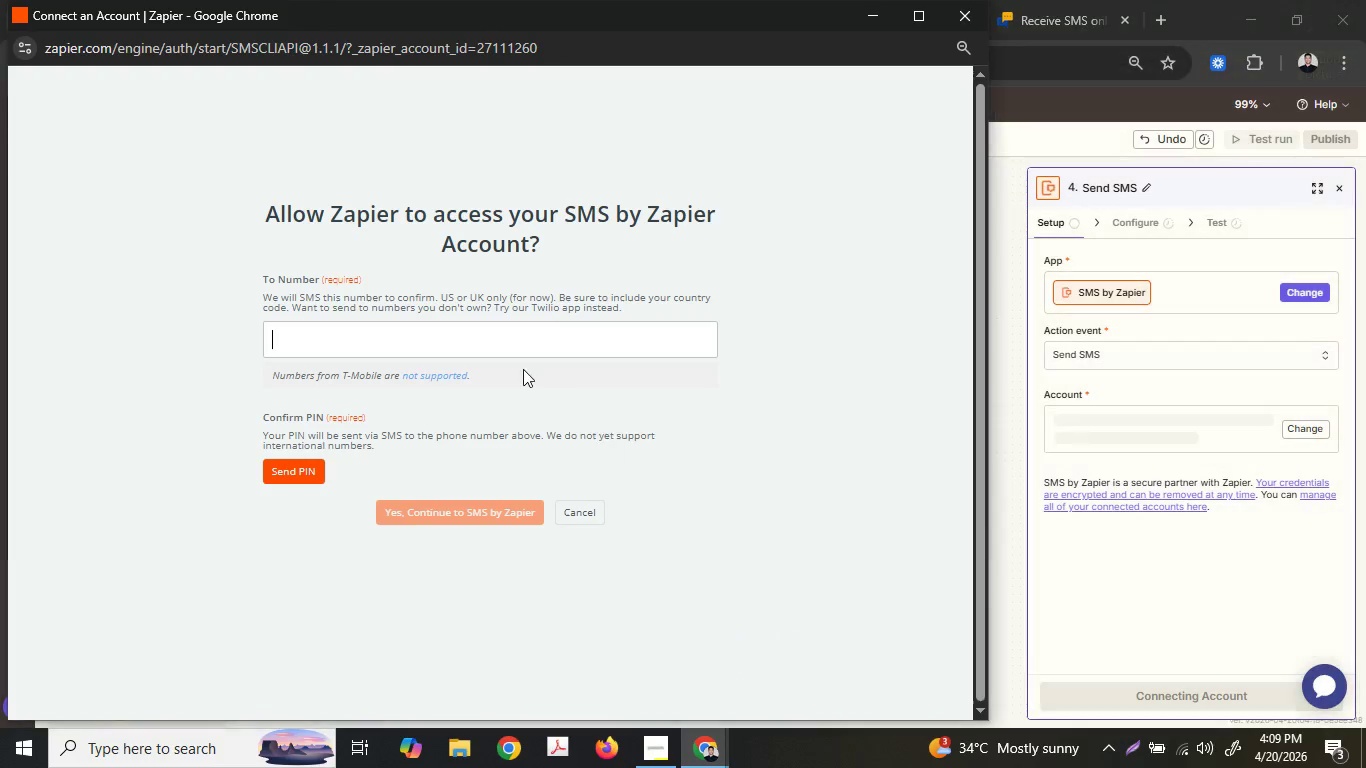 
key(Control+ControlLeft)
 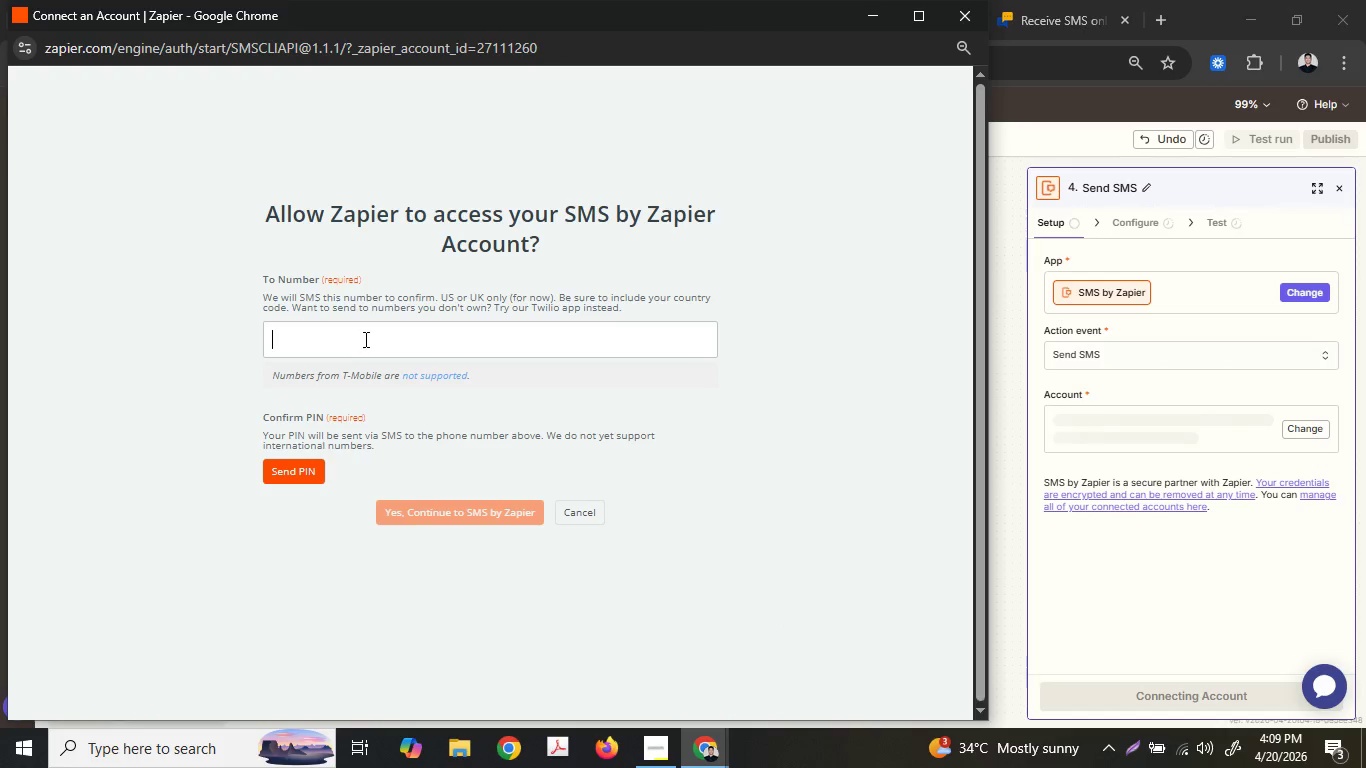 
key(Control+ControlLeft)
 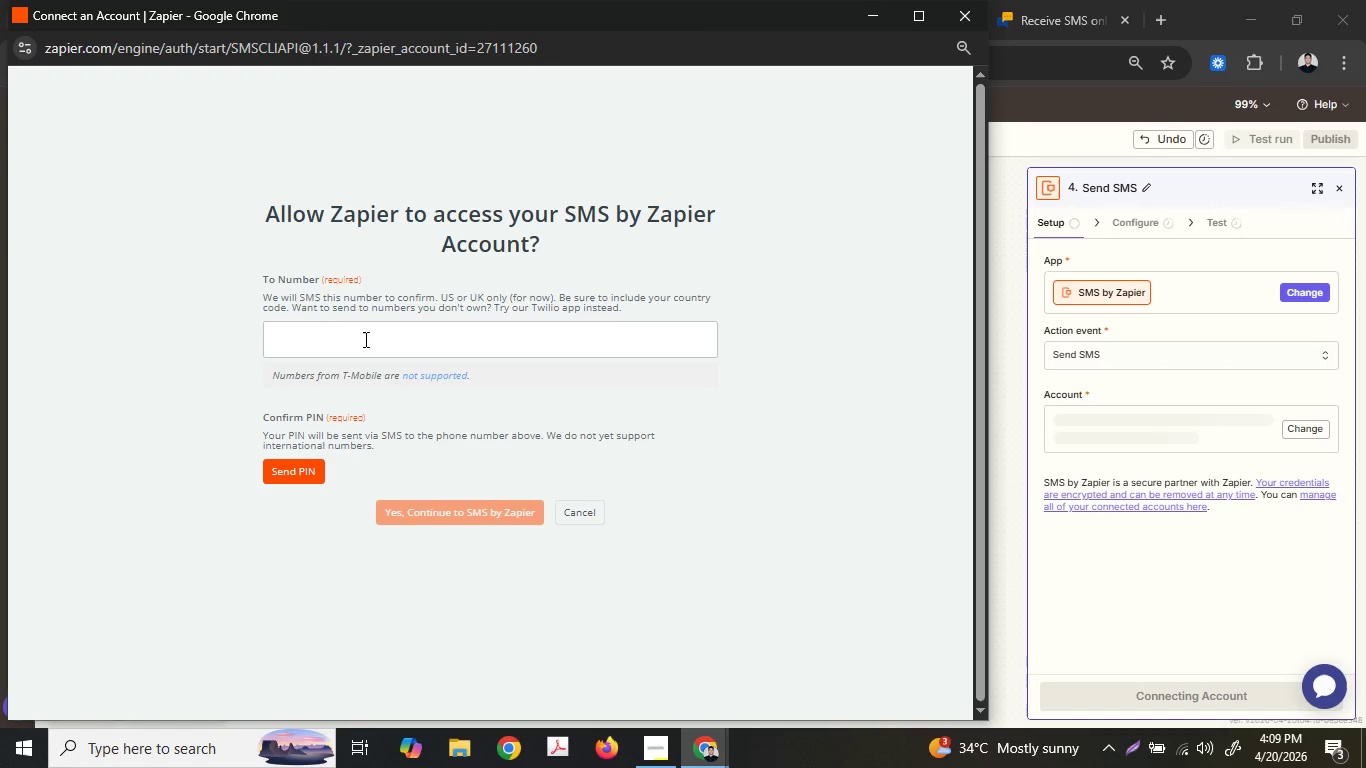 
key(Control+V)
 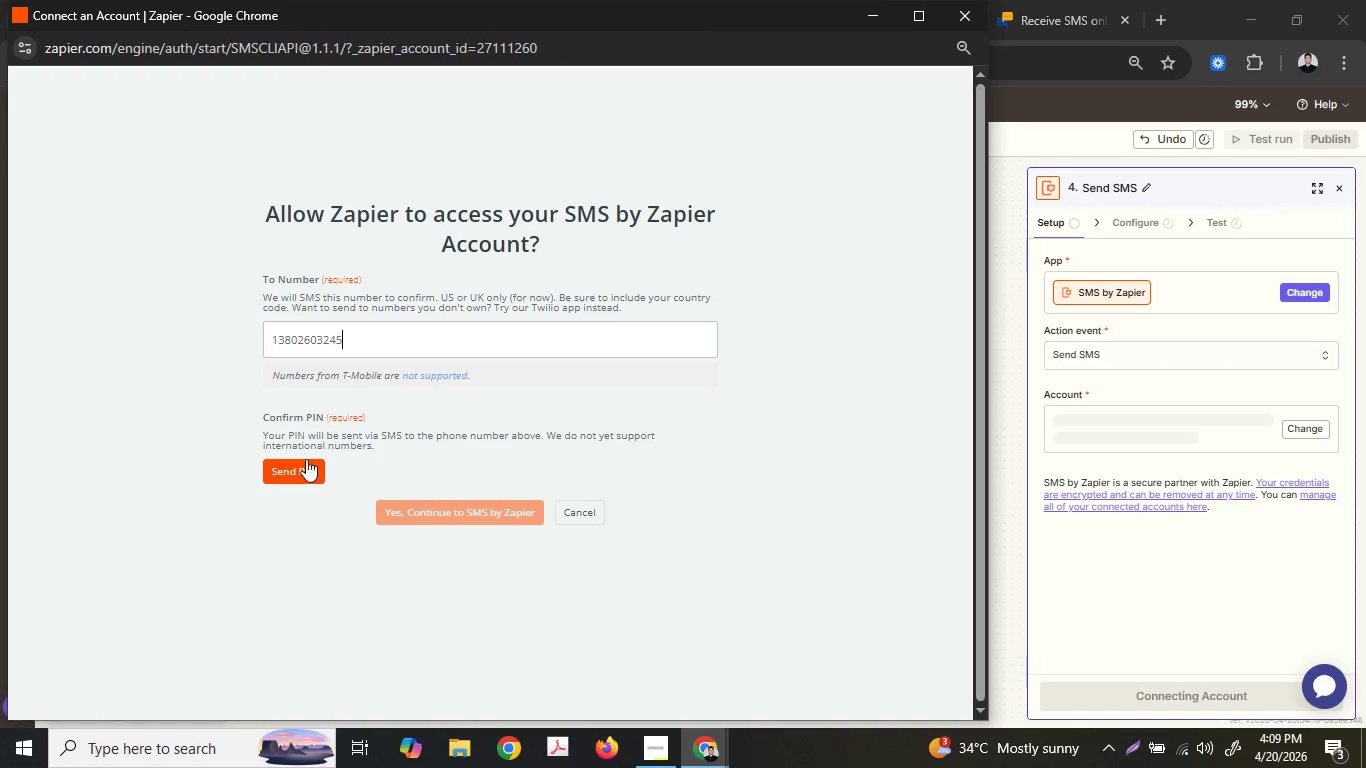 
left_click([298, 482])
 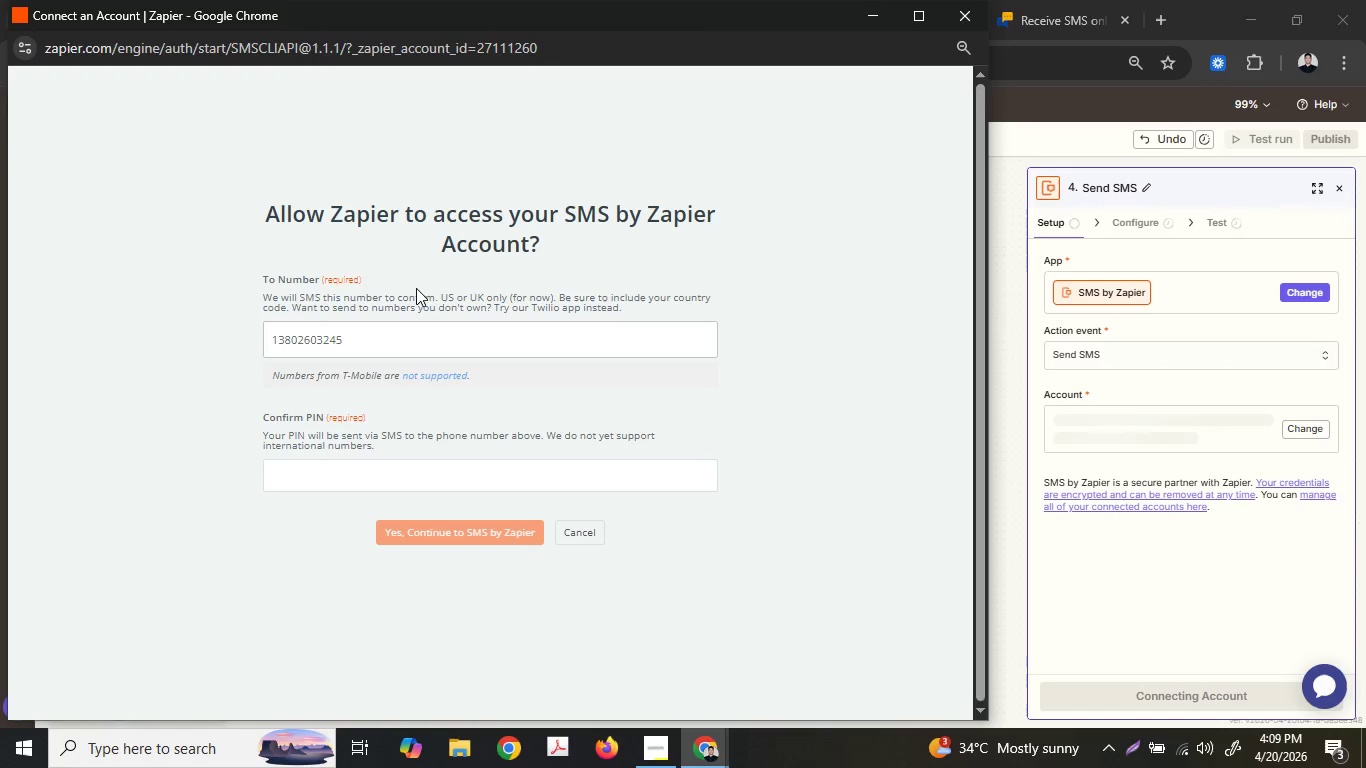 
left_click([407, 430])
 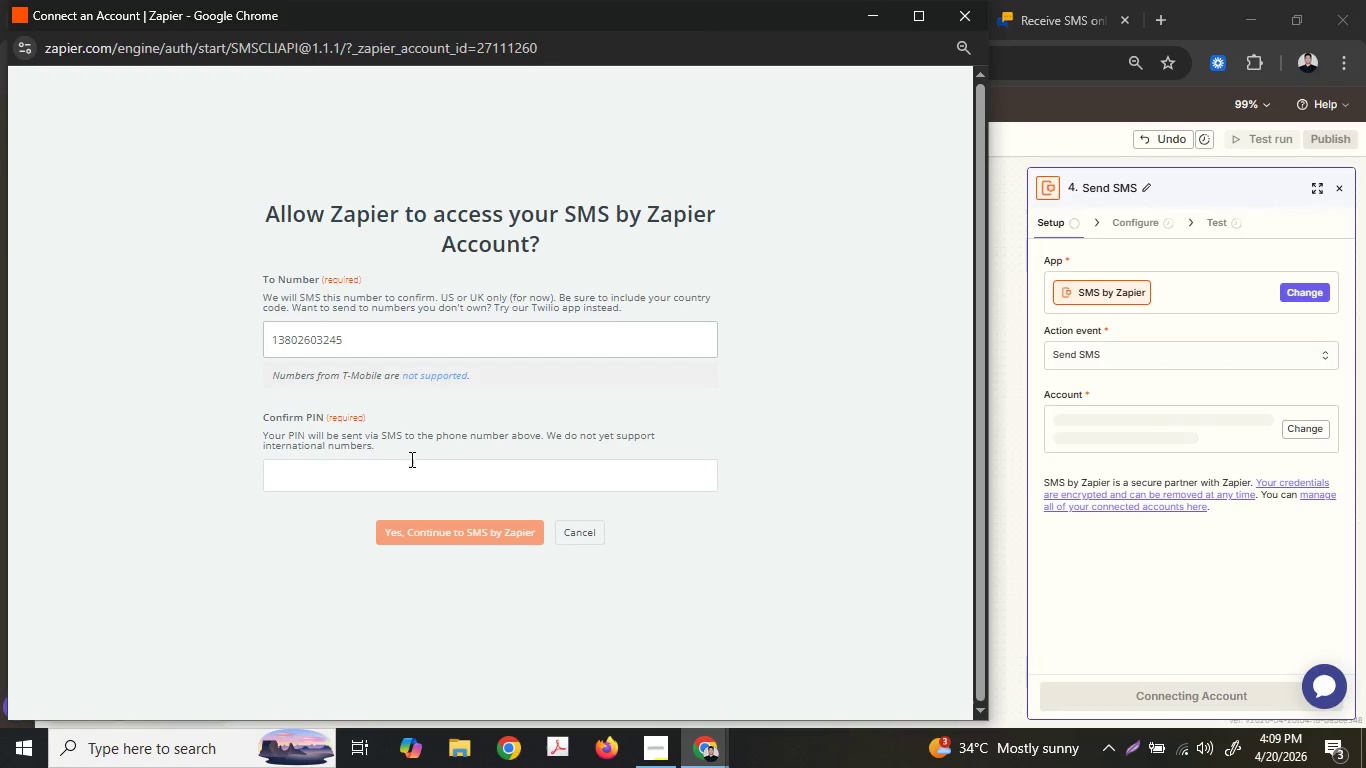 
left_click([410, 459])
 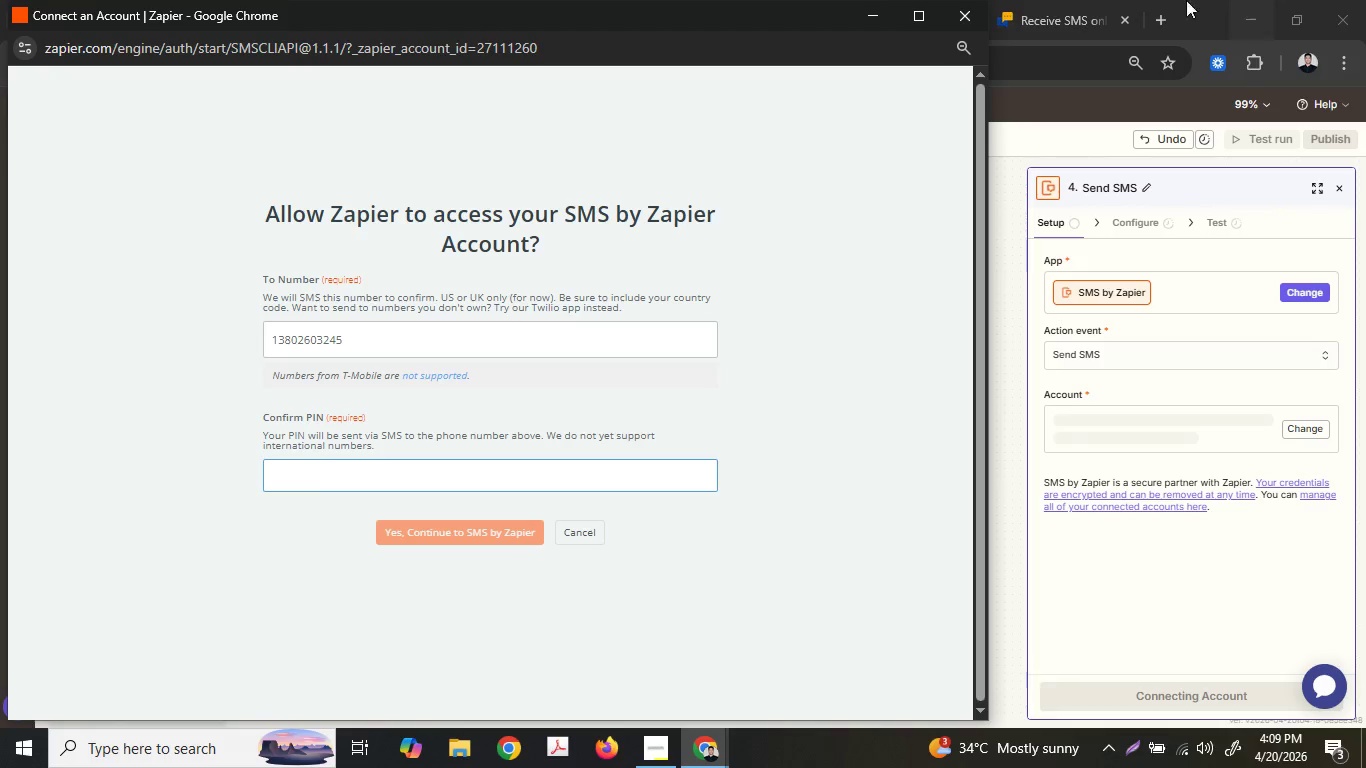 
left_click([1106, 0])
 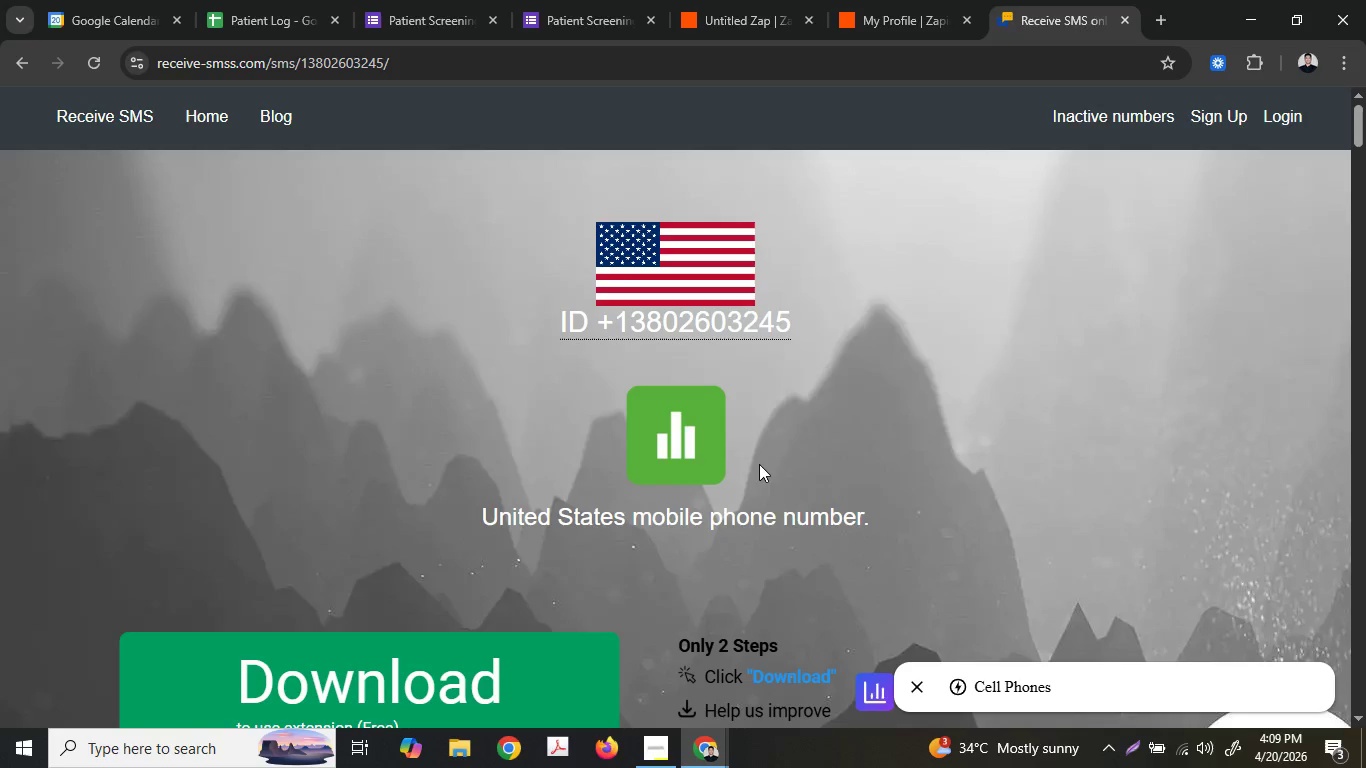 
scroll: coordinate [737, 481], scroll_direction: down, amount: 11.0
 